 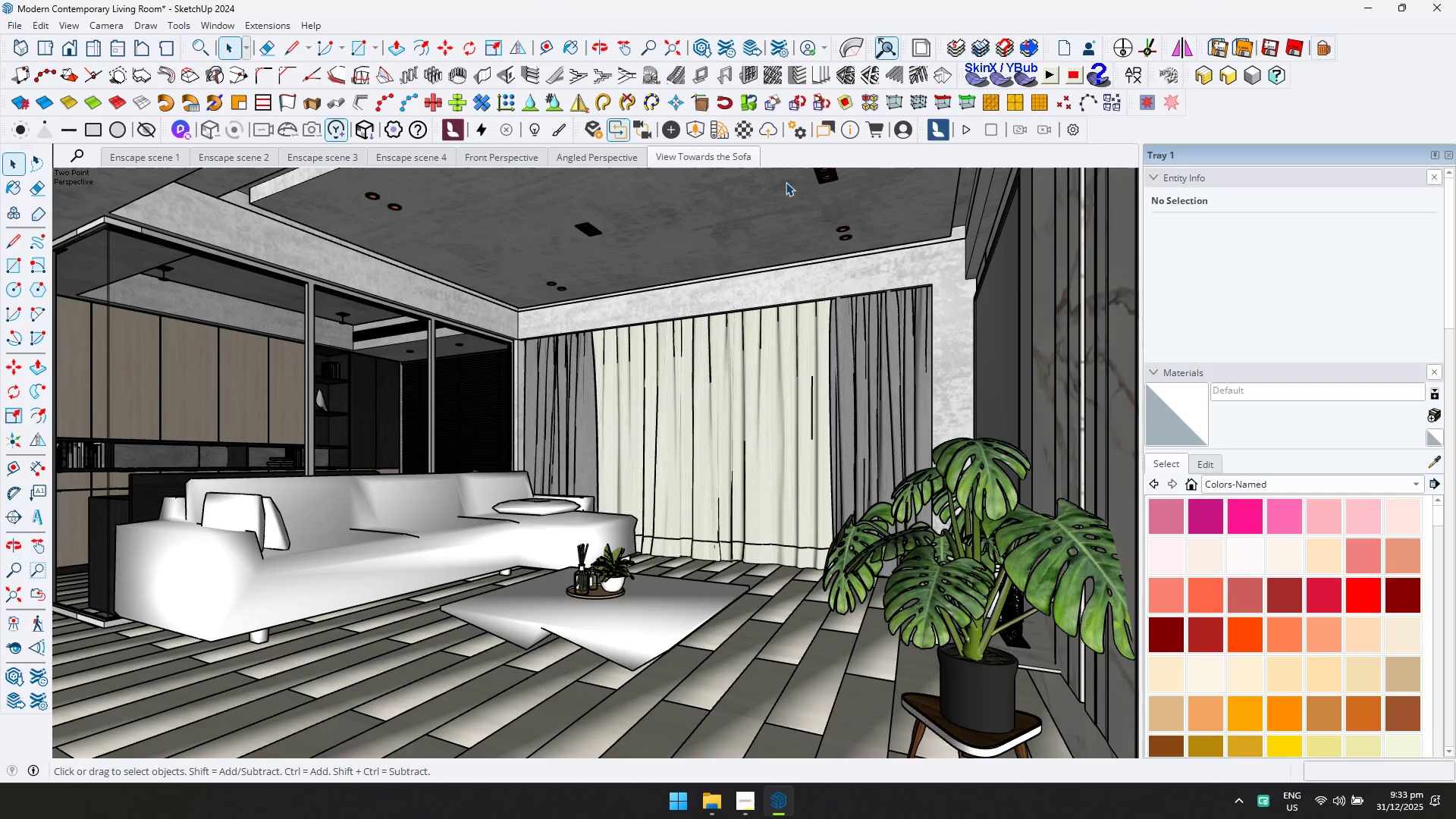 
left_click([263, 22])
 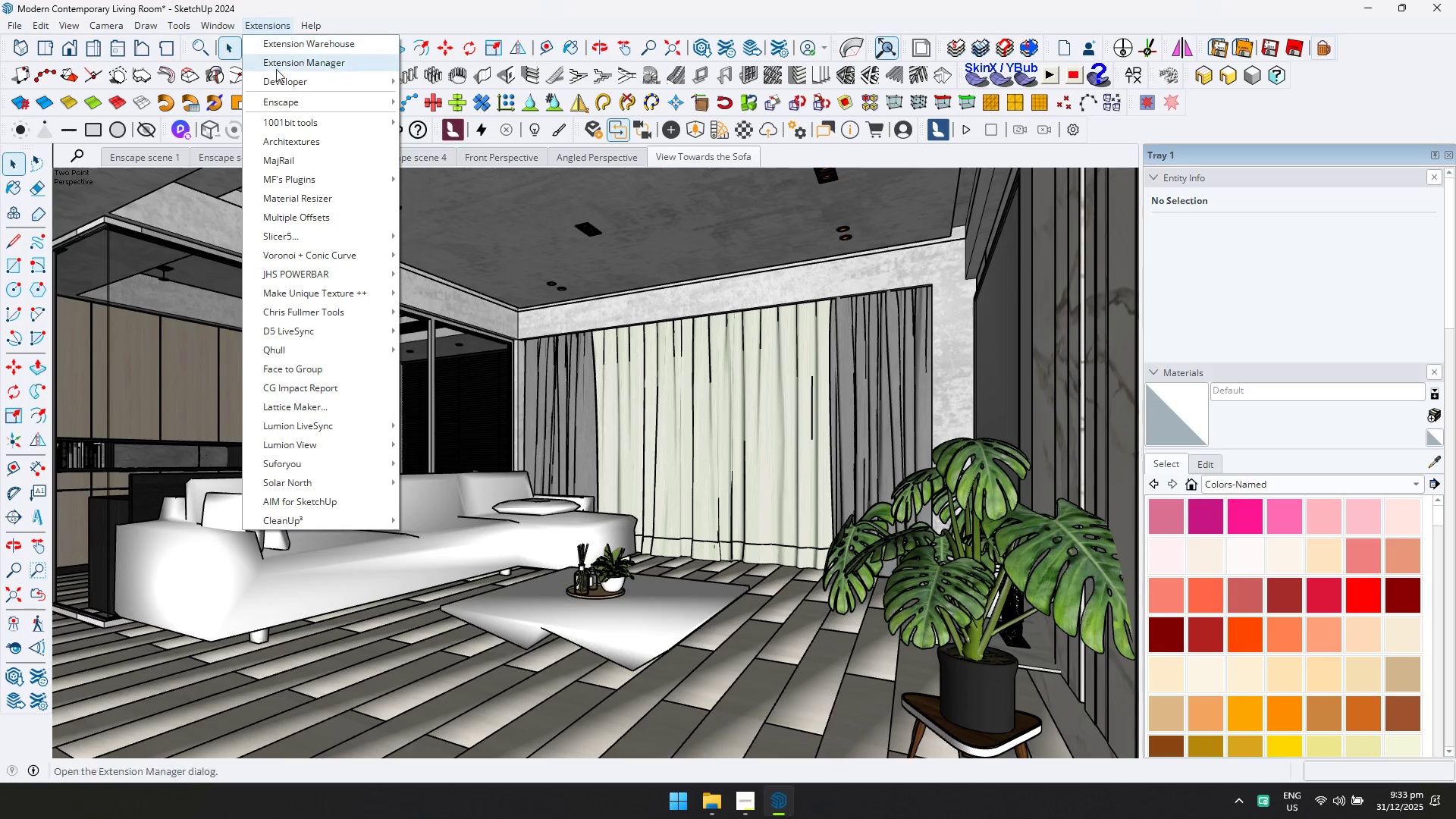 
mouse_move([297, 203])
 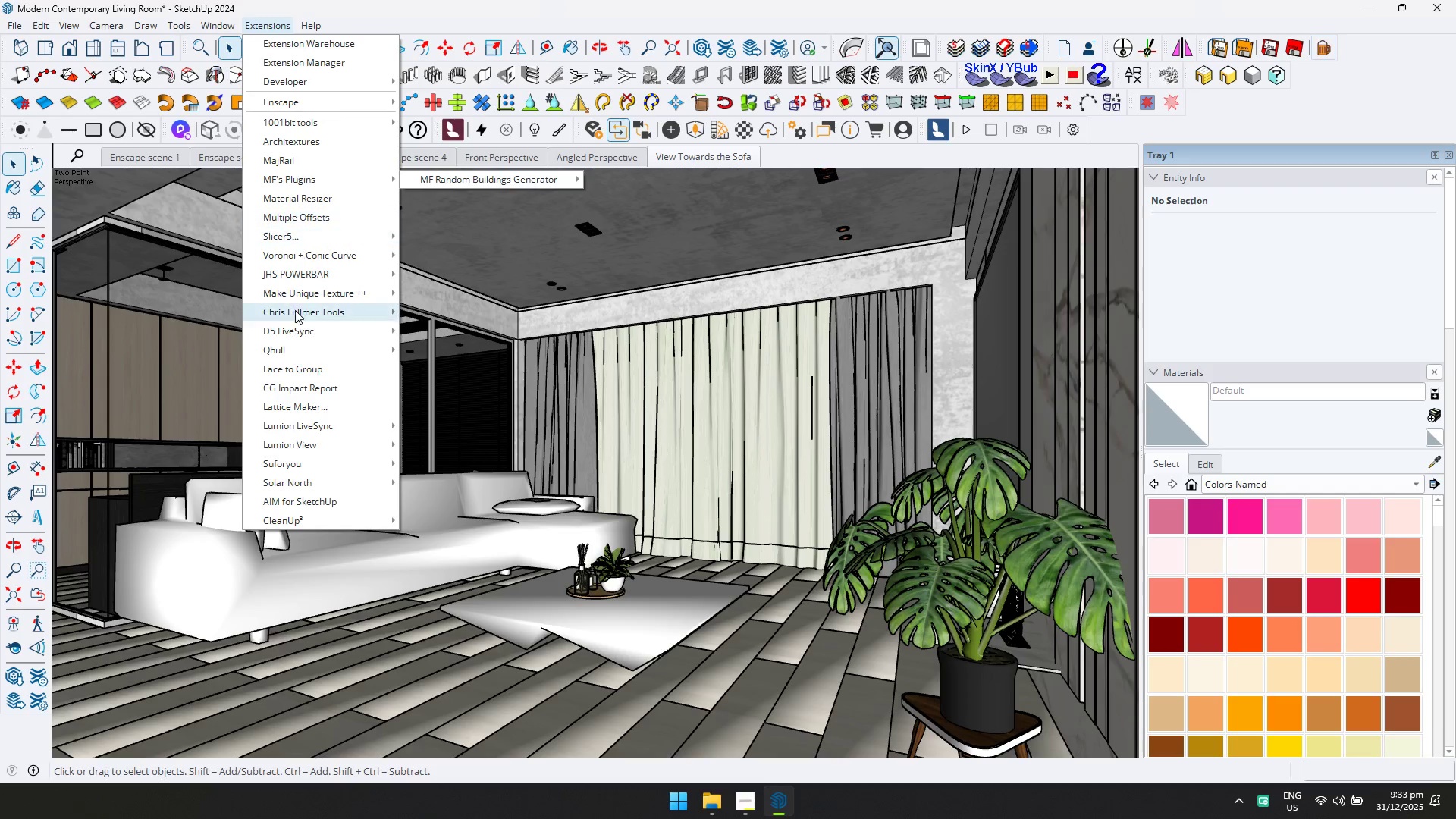 
mouse_move([309, 343])
 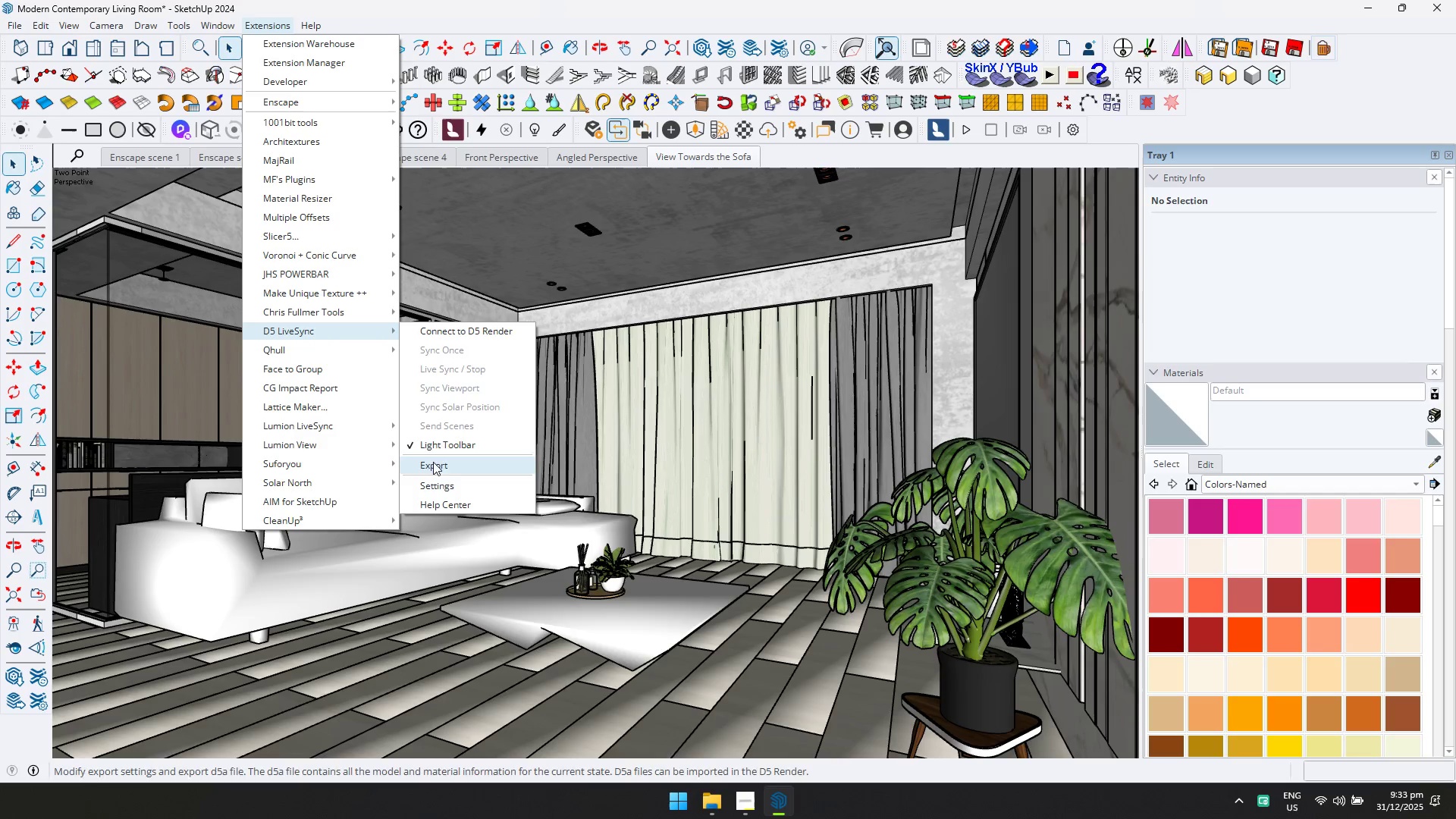 
left_click([435, 489])
 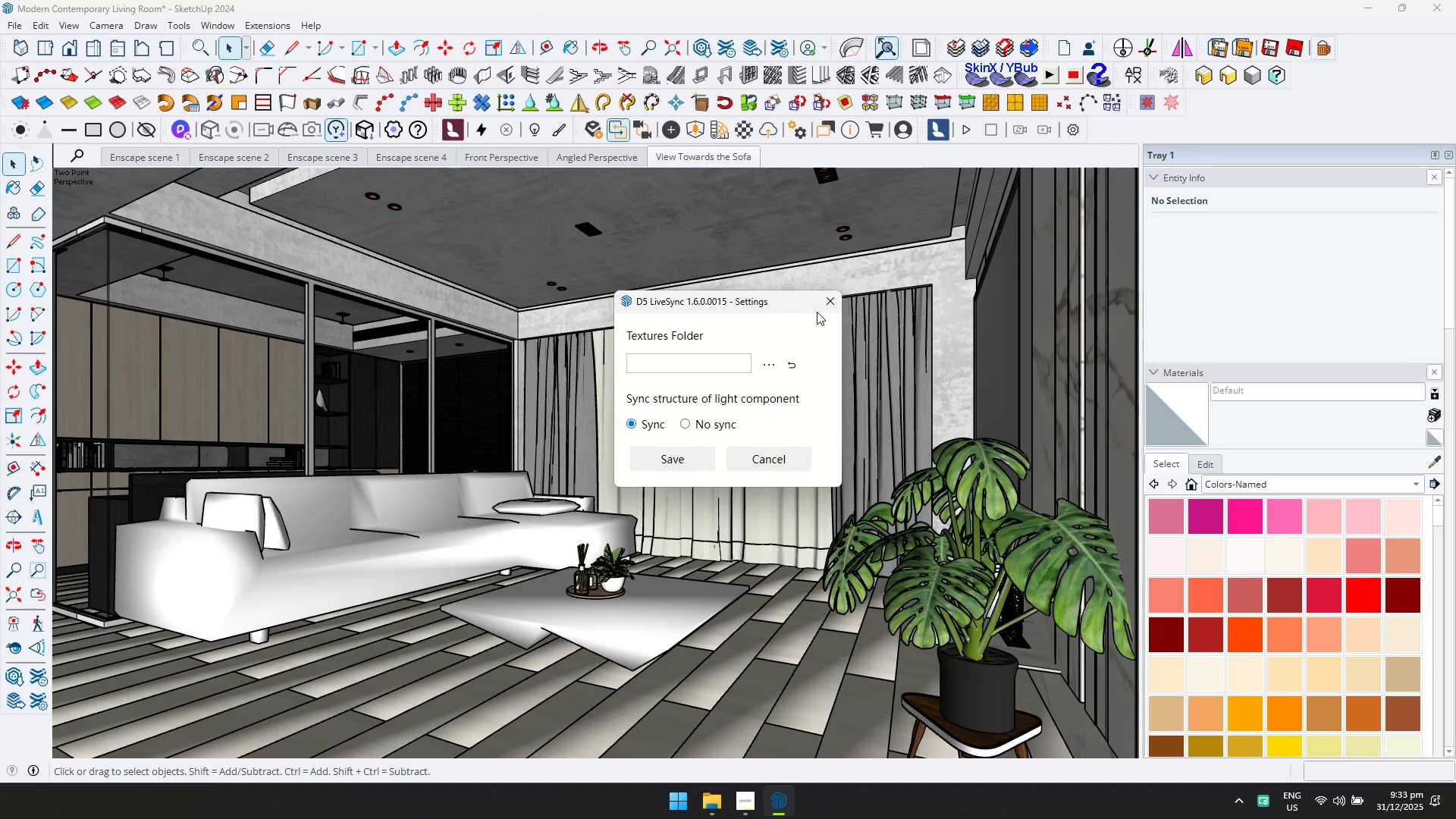 
left_click([824, 308])
 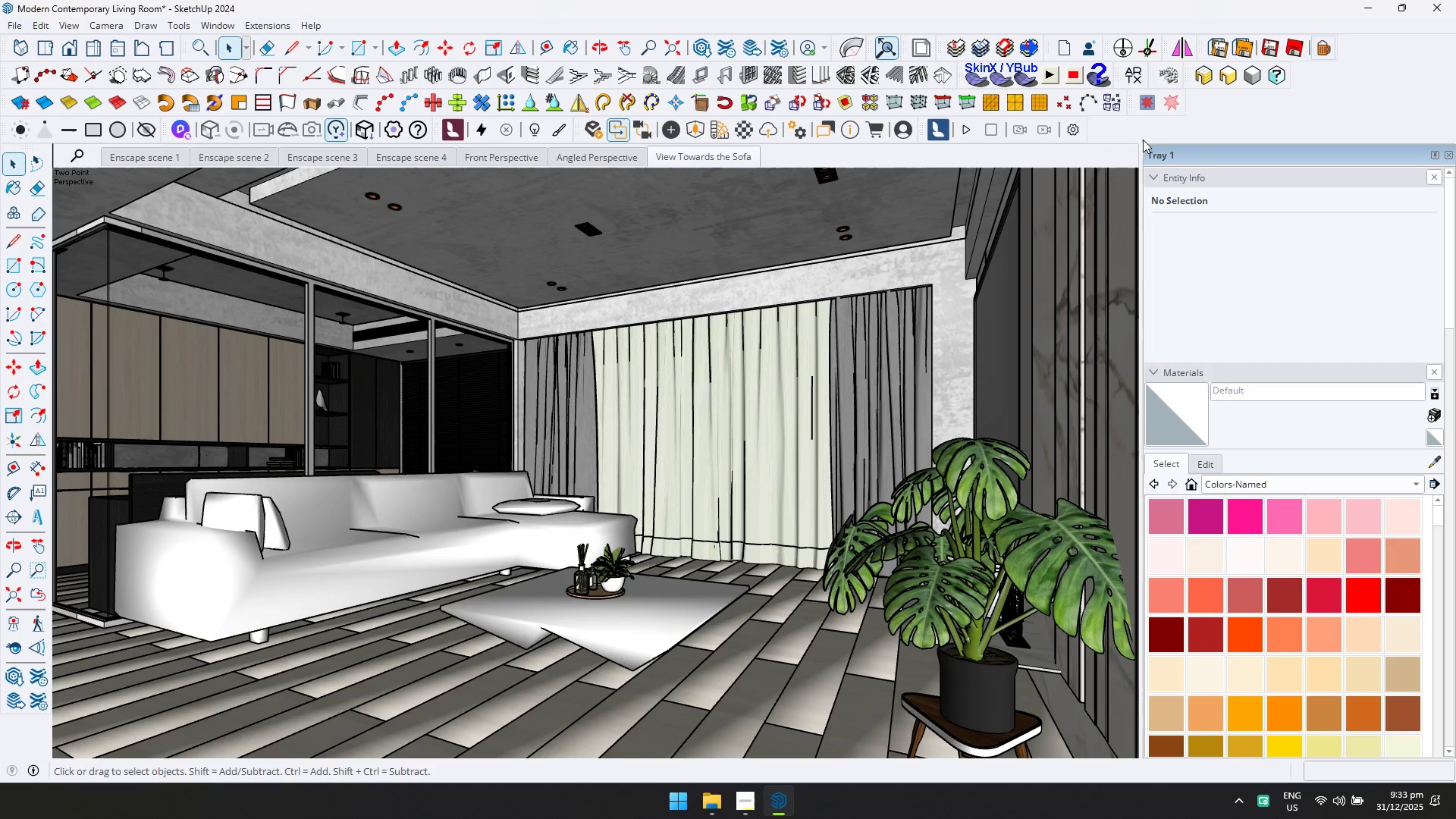 
left_click([1145, 134])
 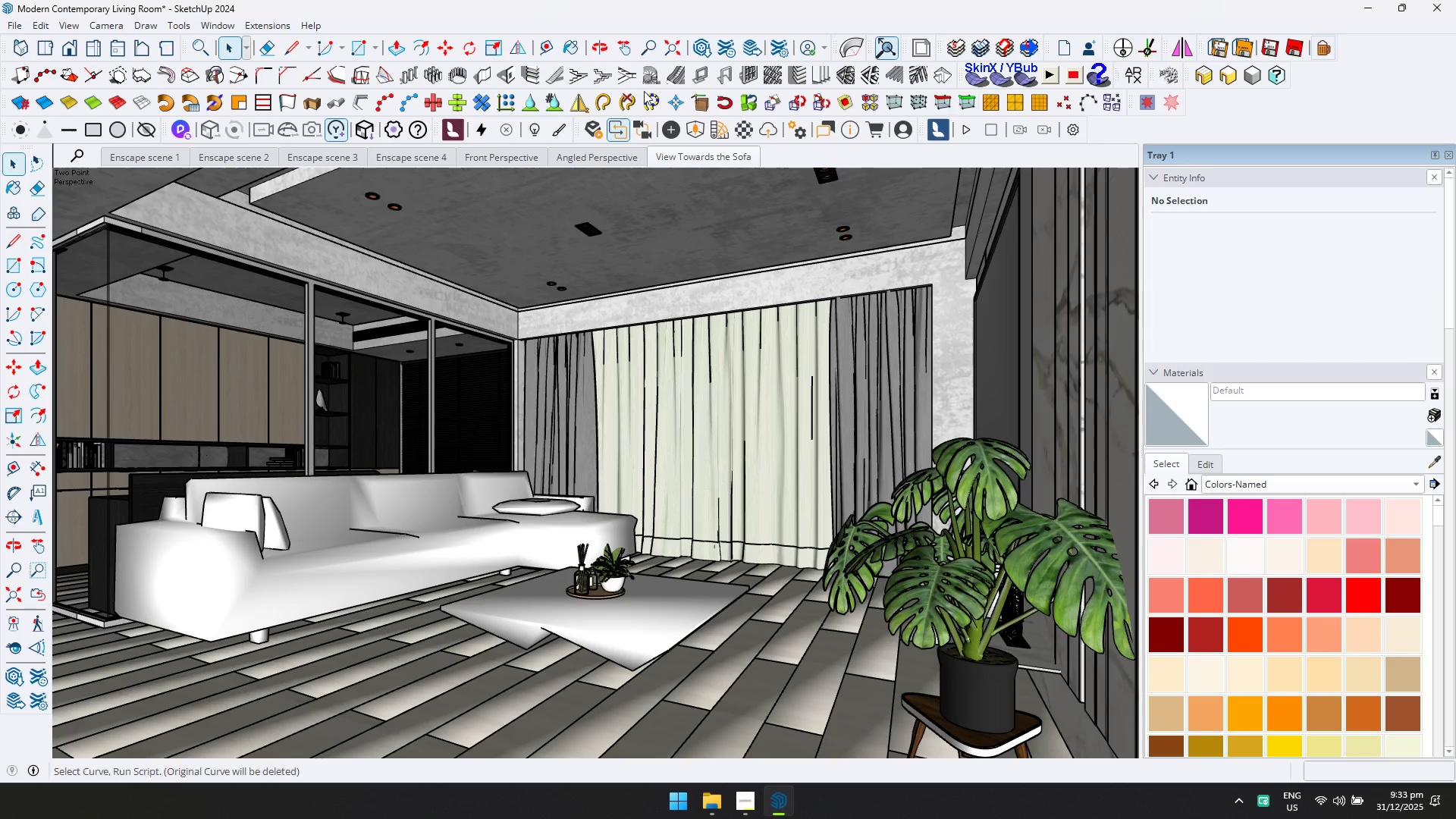 
left_click([314, 28])
 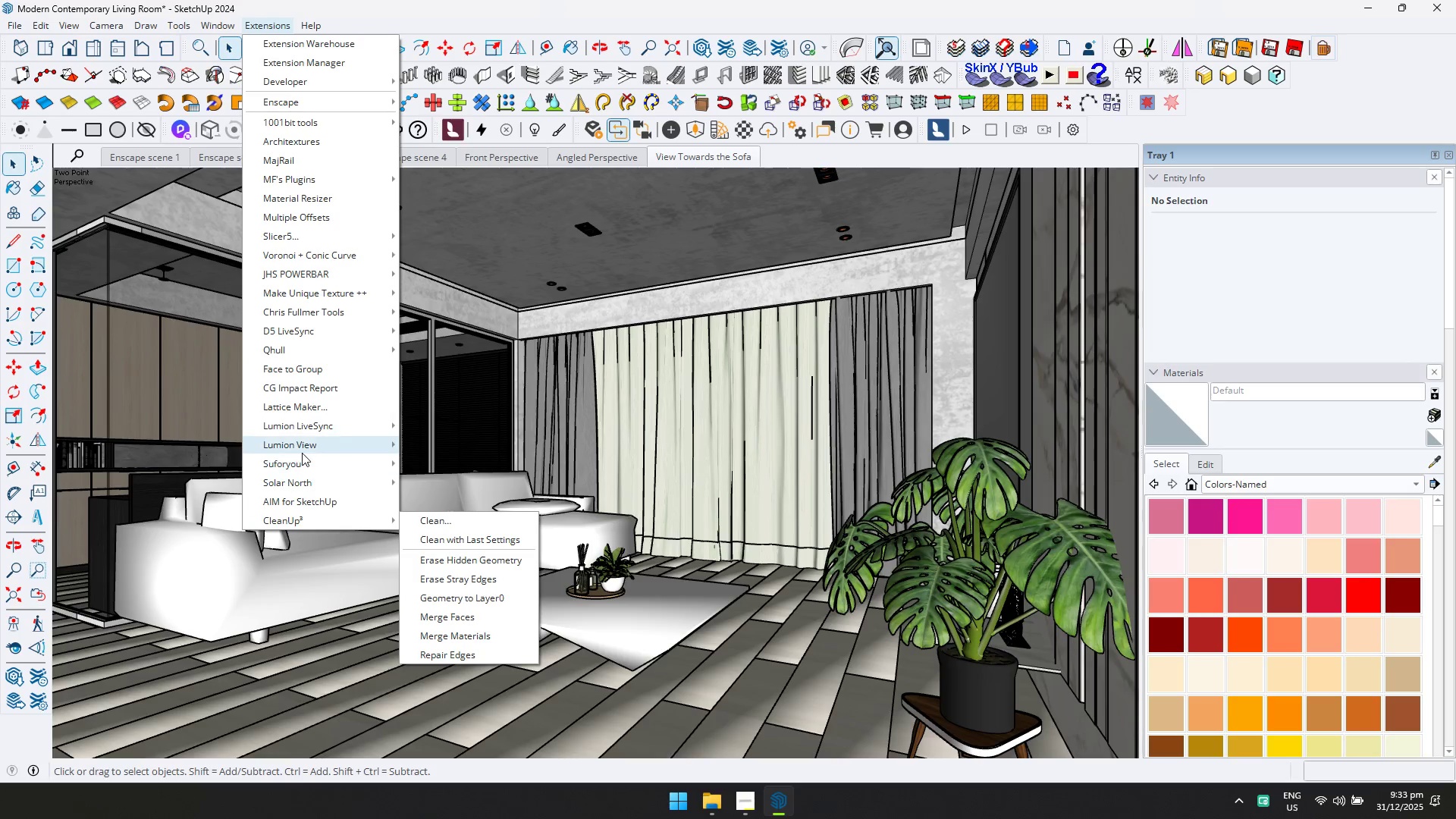 
wait(6.36)
 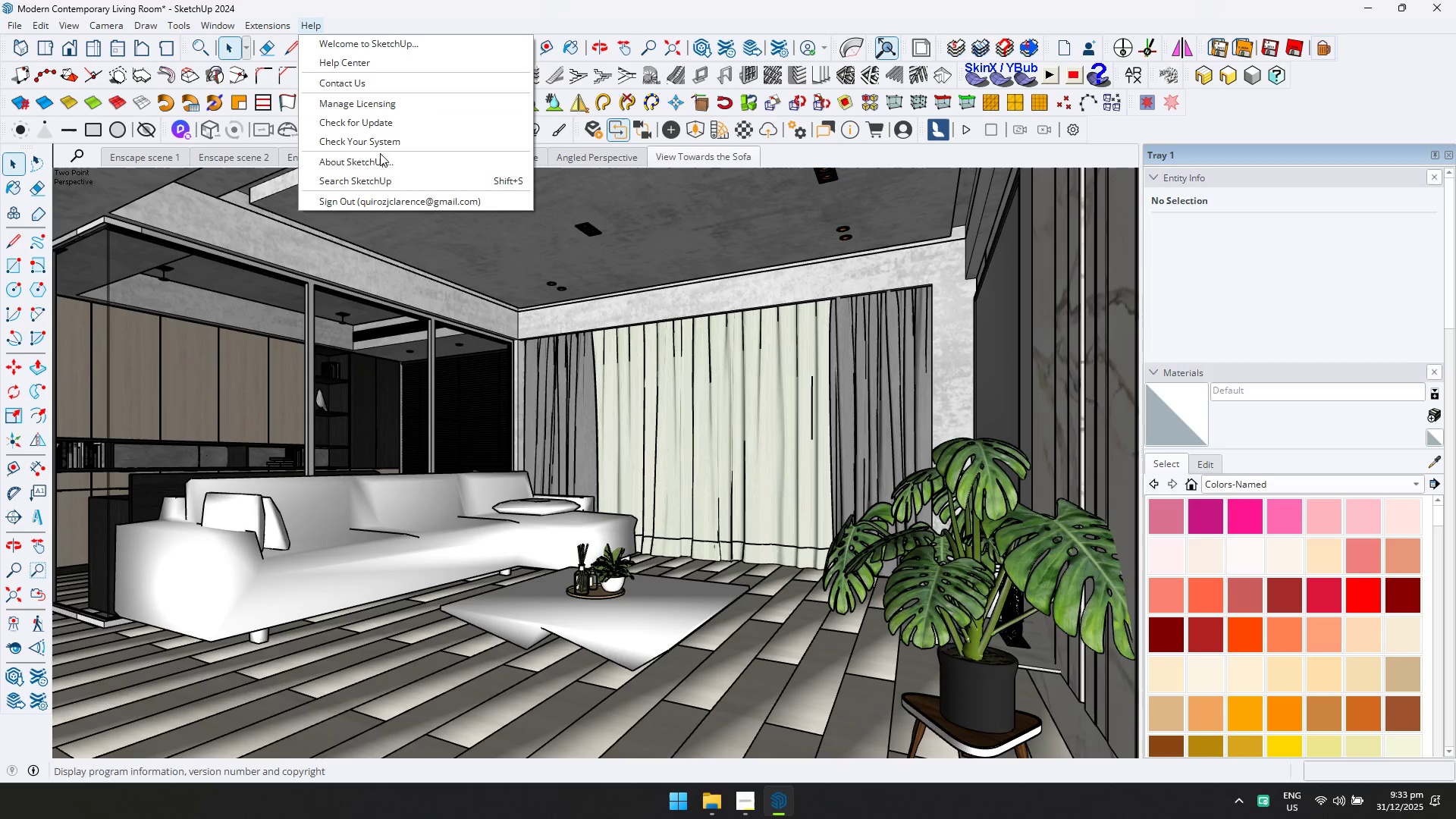 
left_click([564, 364])
 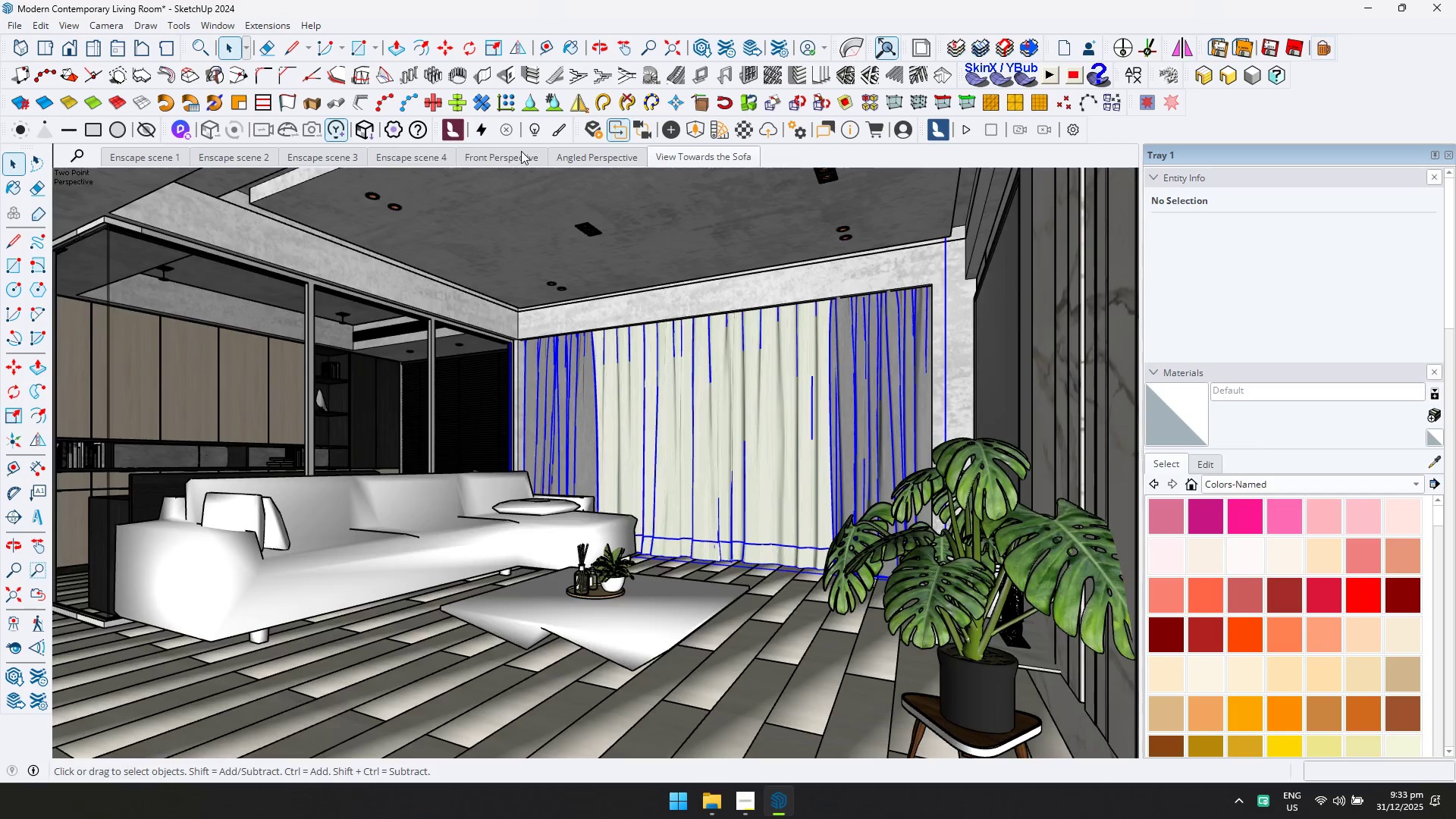 
double_click([579, 152])
 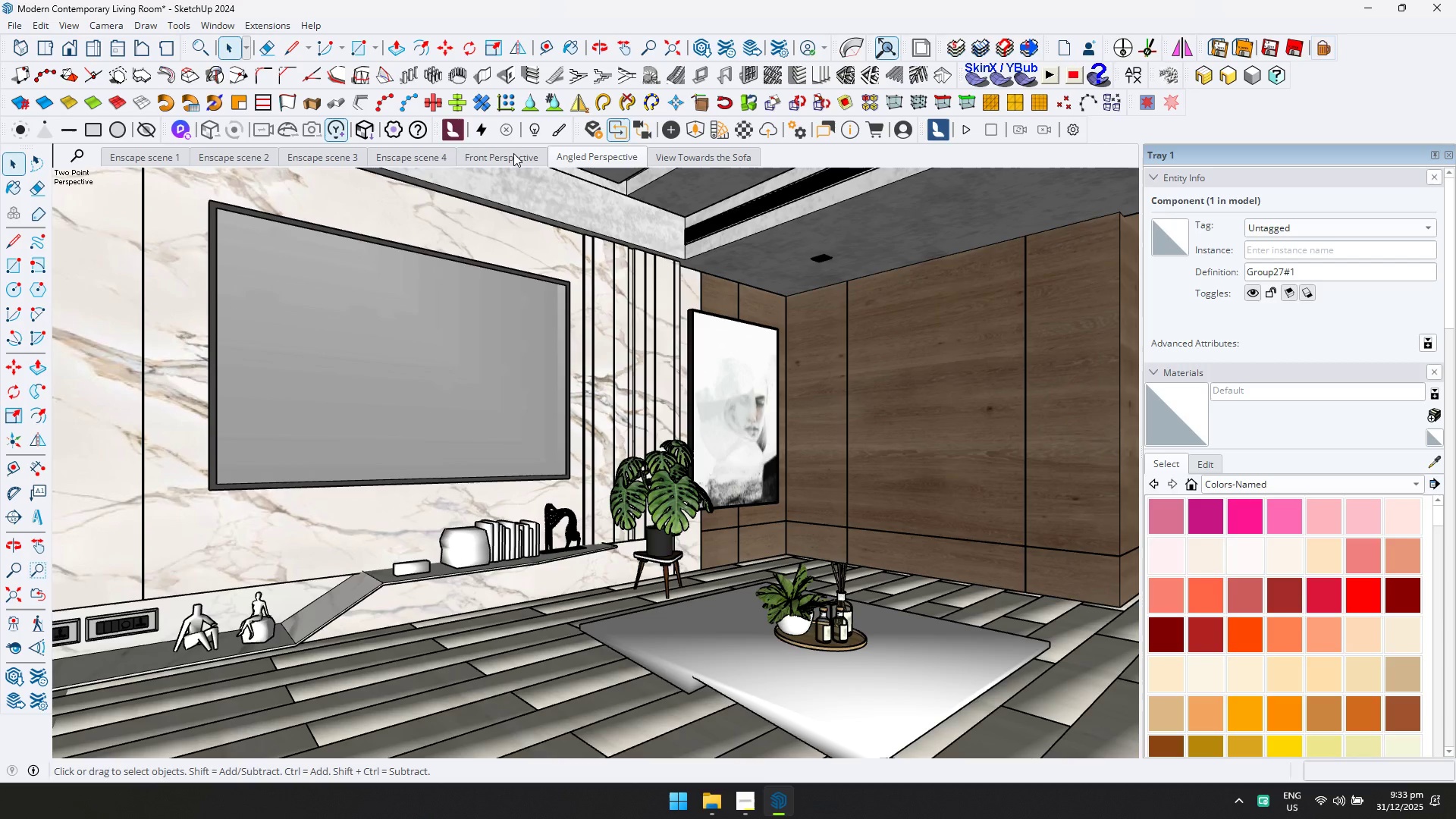 
triple_click([441, 151])
 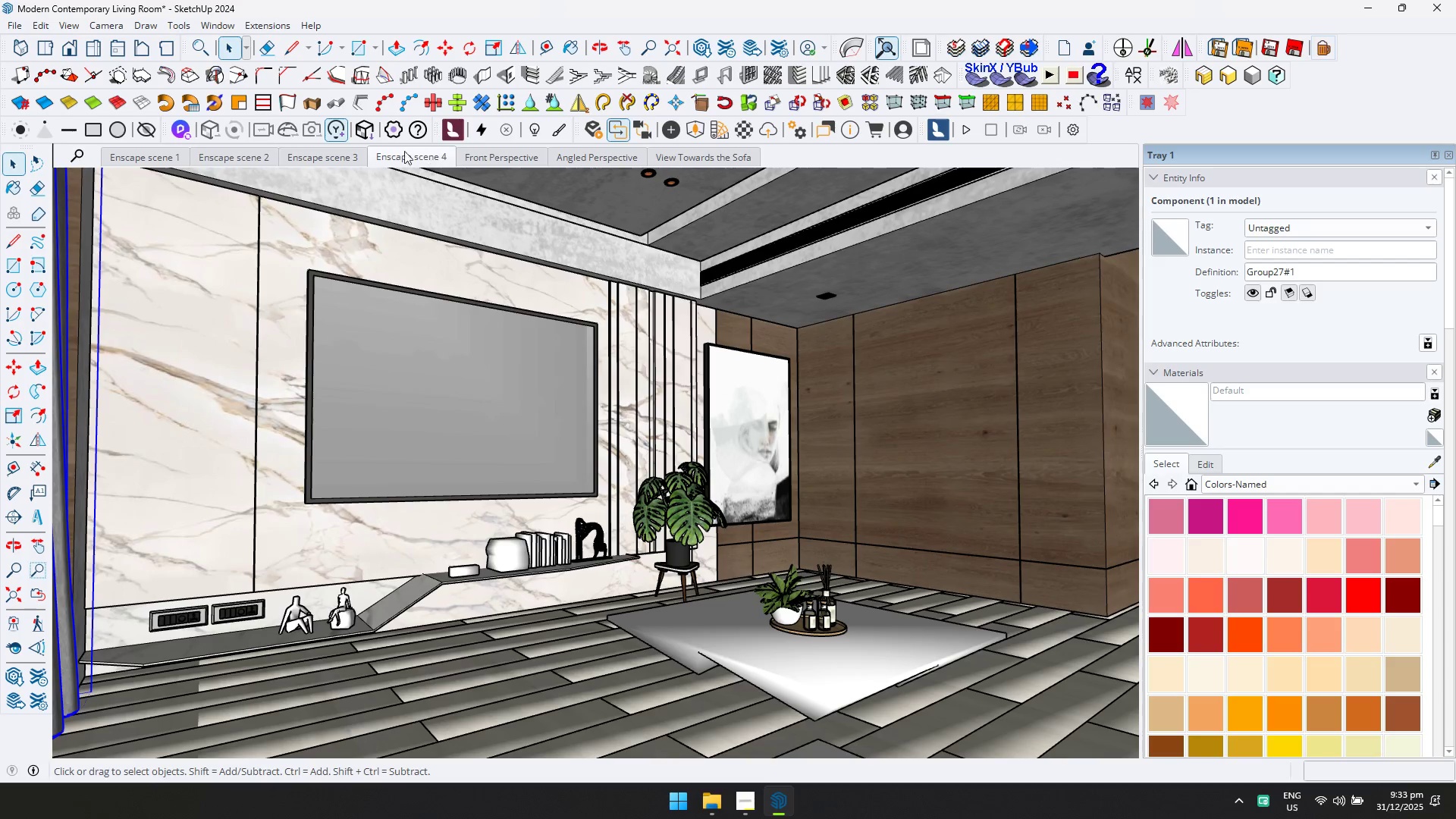 
triple_click([353, 152])
 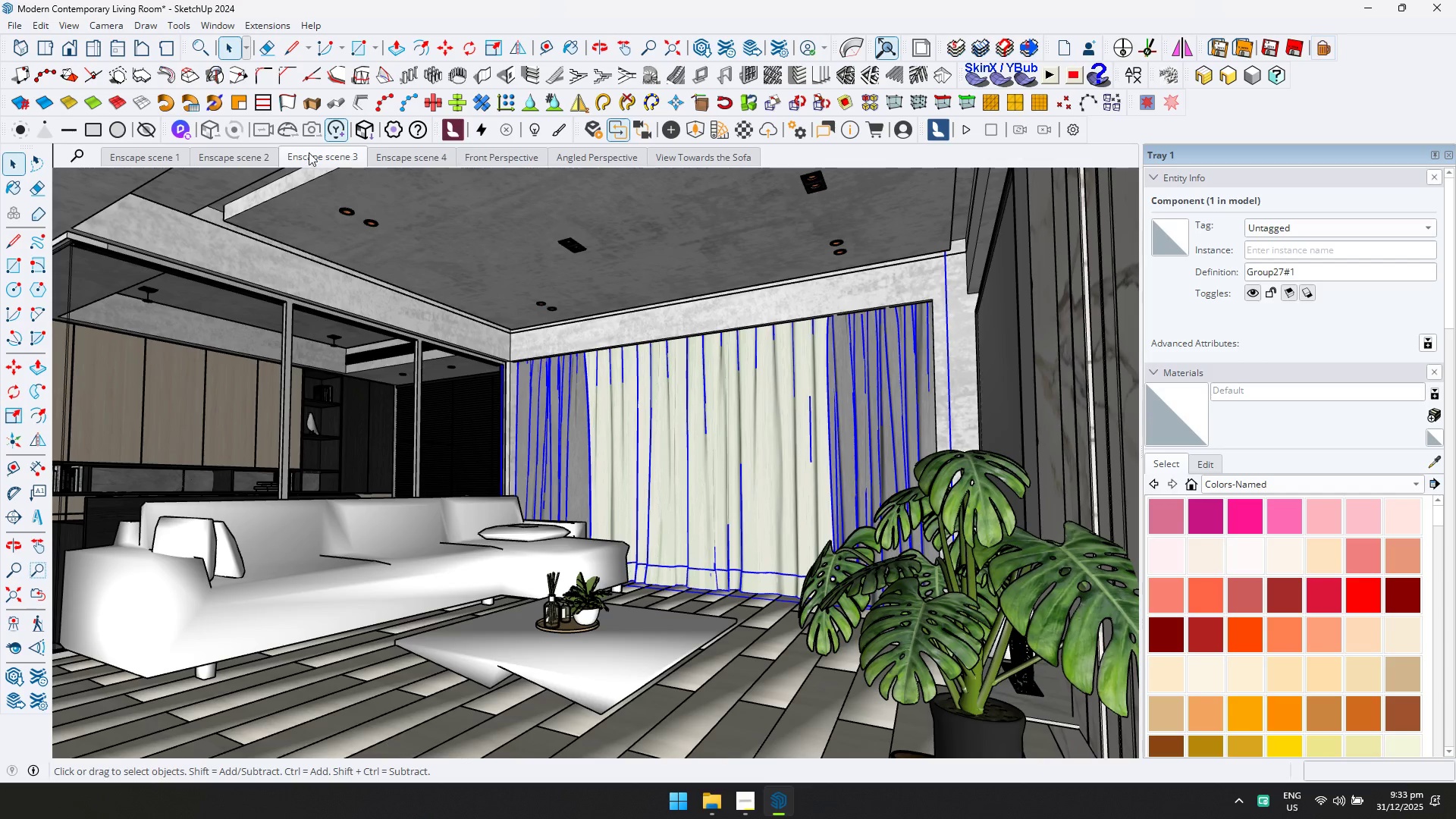 
triple_click([243, 152])
 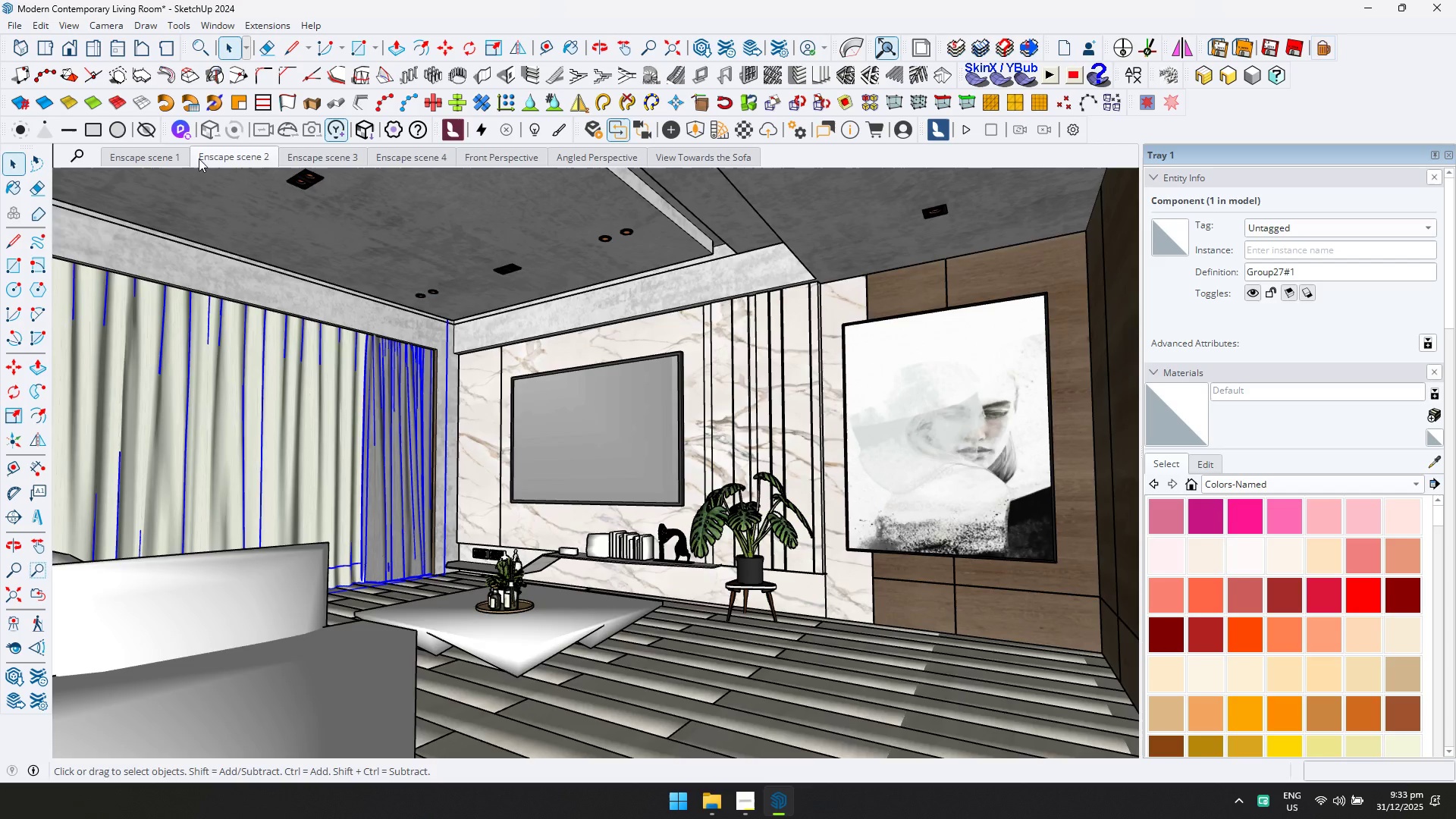 
triple_click([156, 159])
 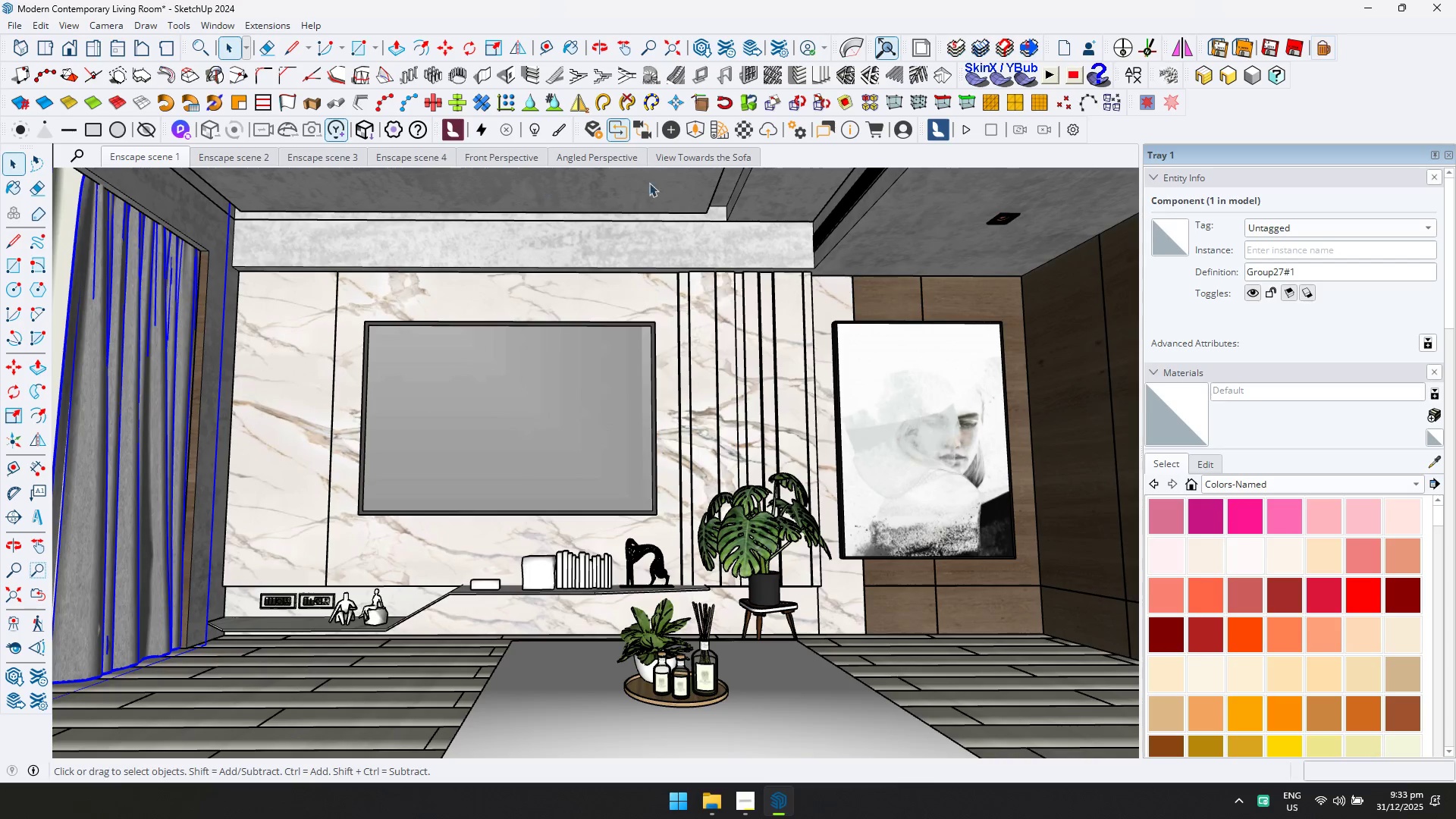 
right_click([635, 312])
 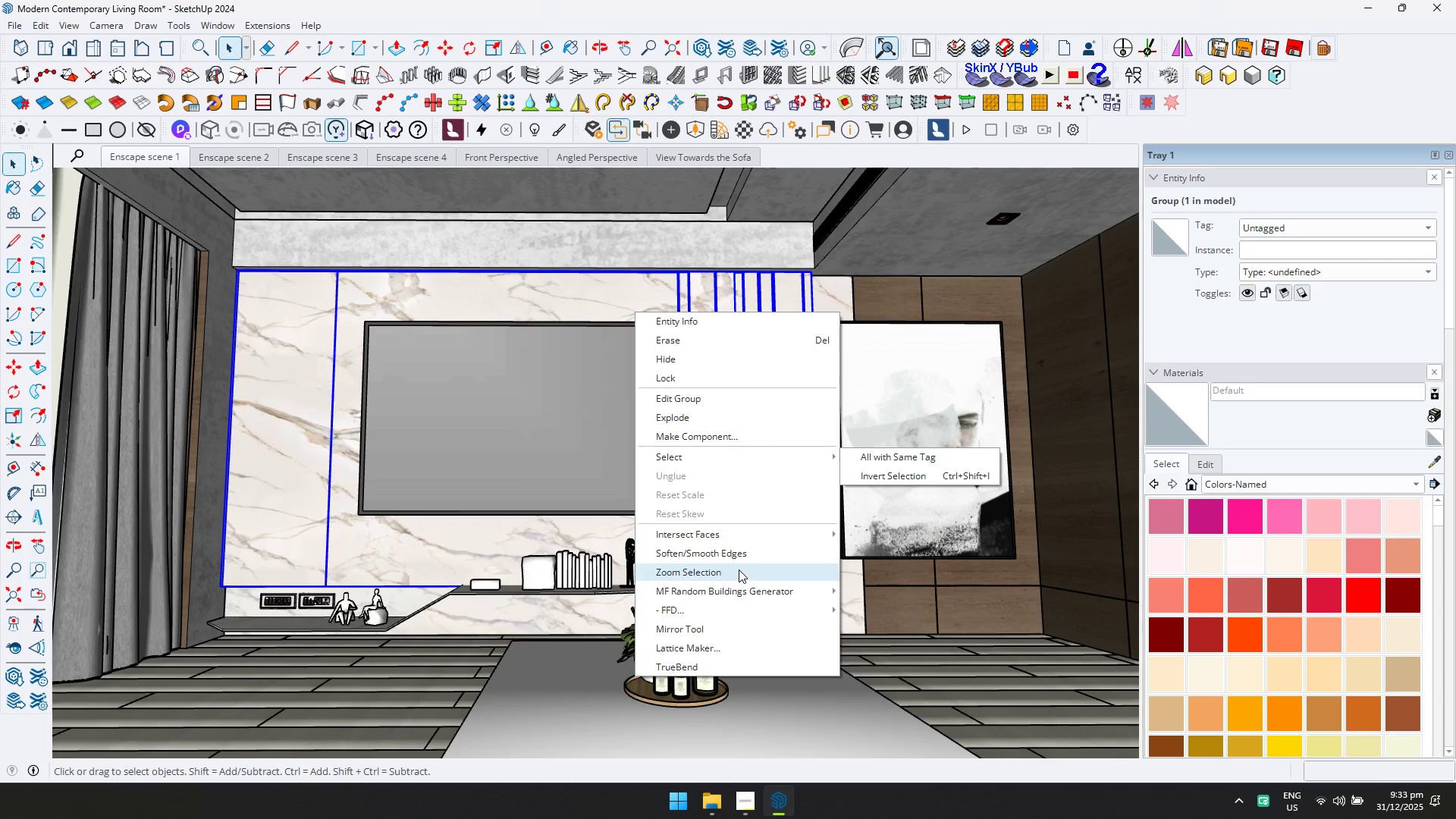 
scroll: coordinate [1443, 596], scroll_direction: down, amount: 9.0
 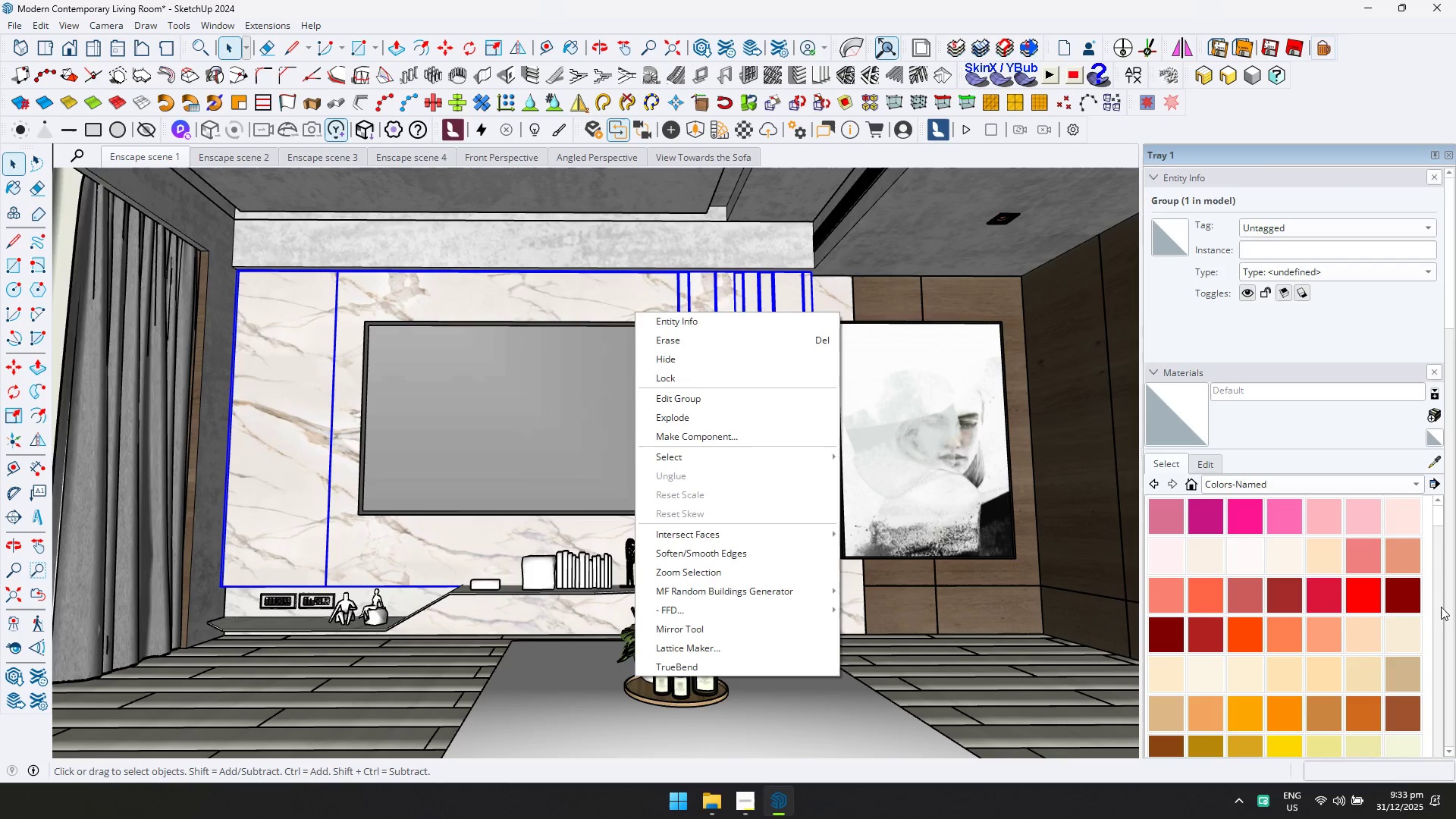 
left_click([1450, 606])
 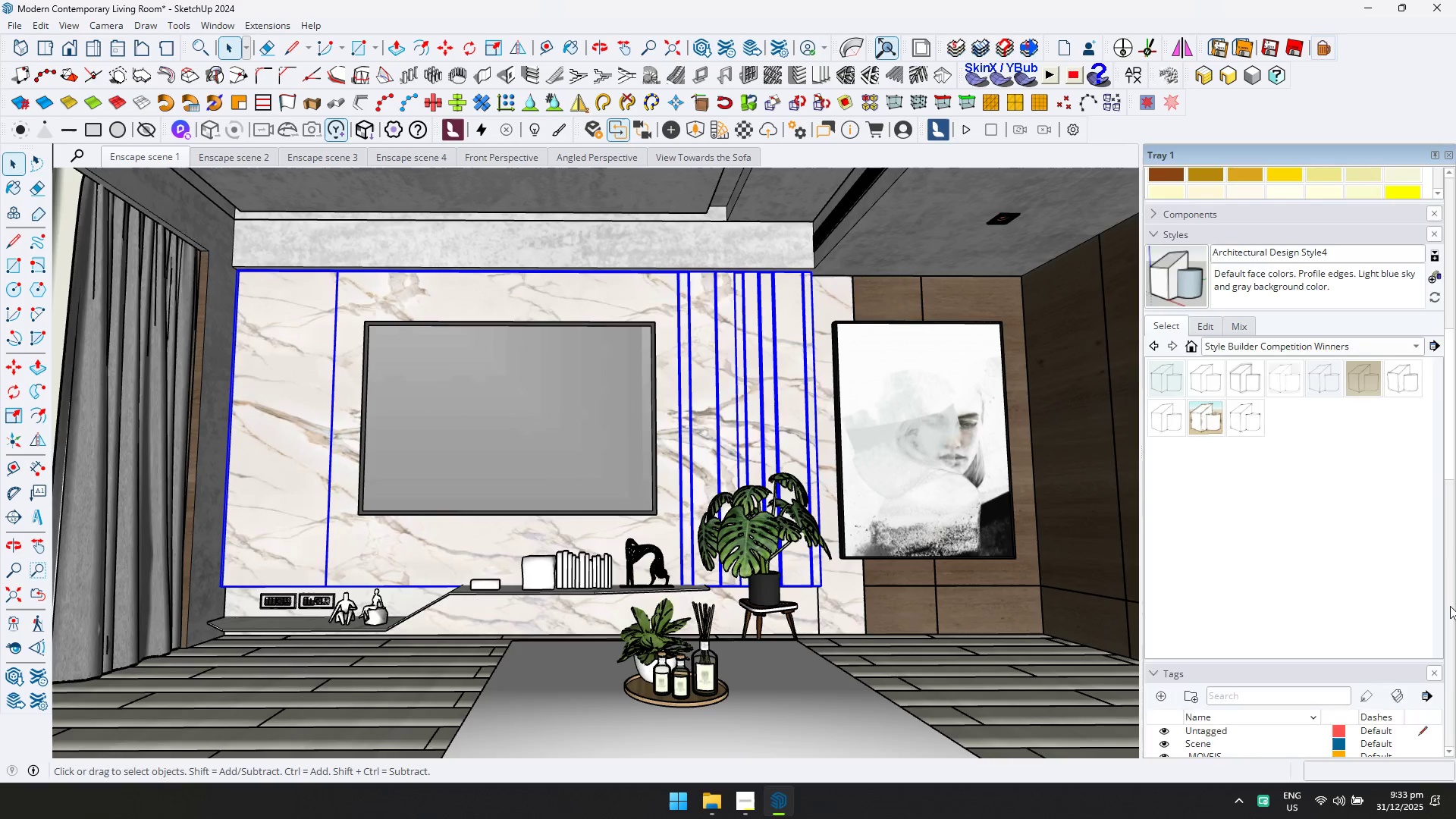 
scroll: coordinate [1446, 607], scroll_direction: down, amount: 13.0
 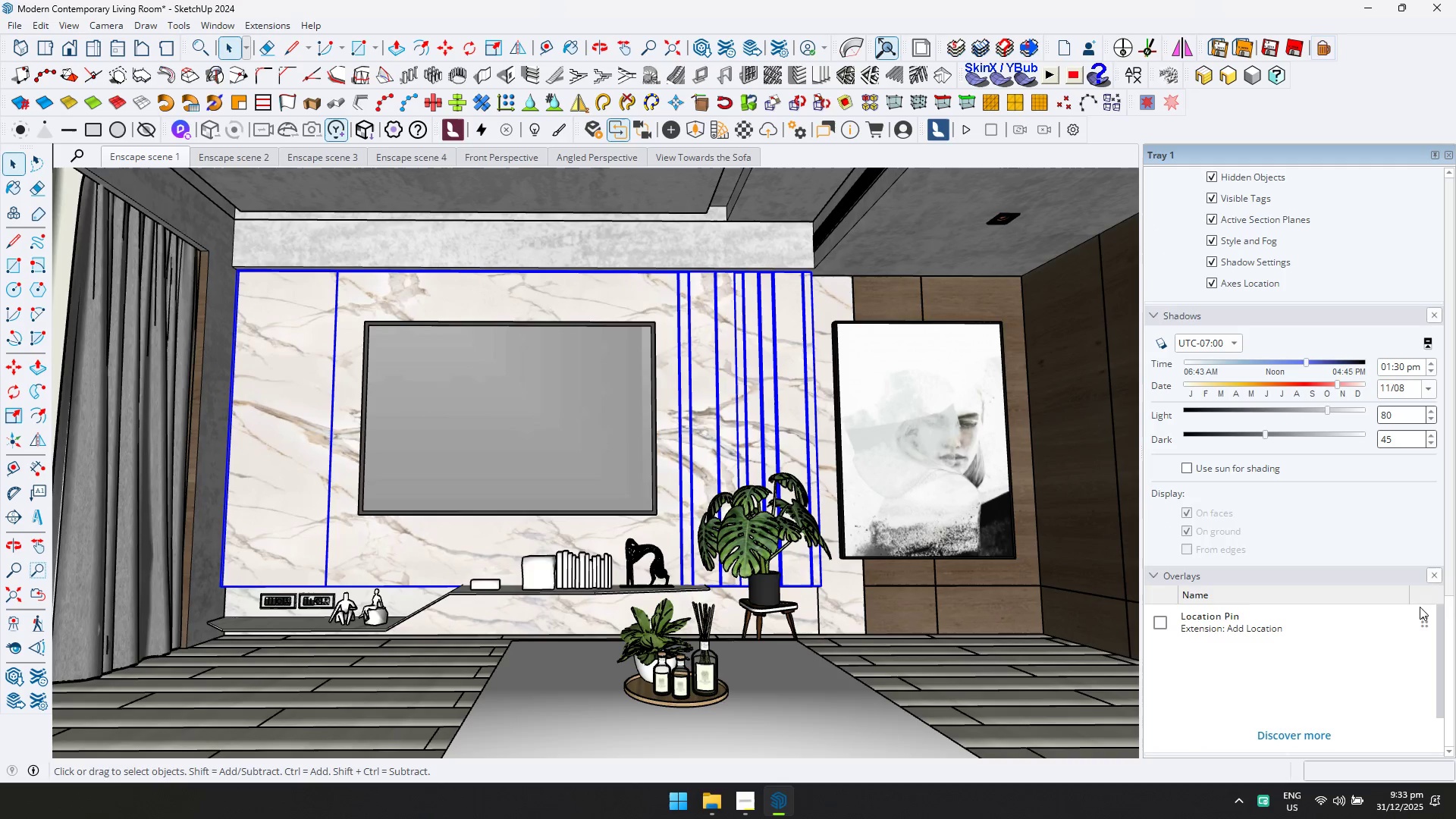 
scroll: coordinate [1447, 582], scroll_direction: up, amount: 8.0
 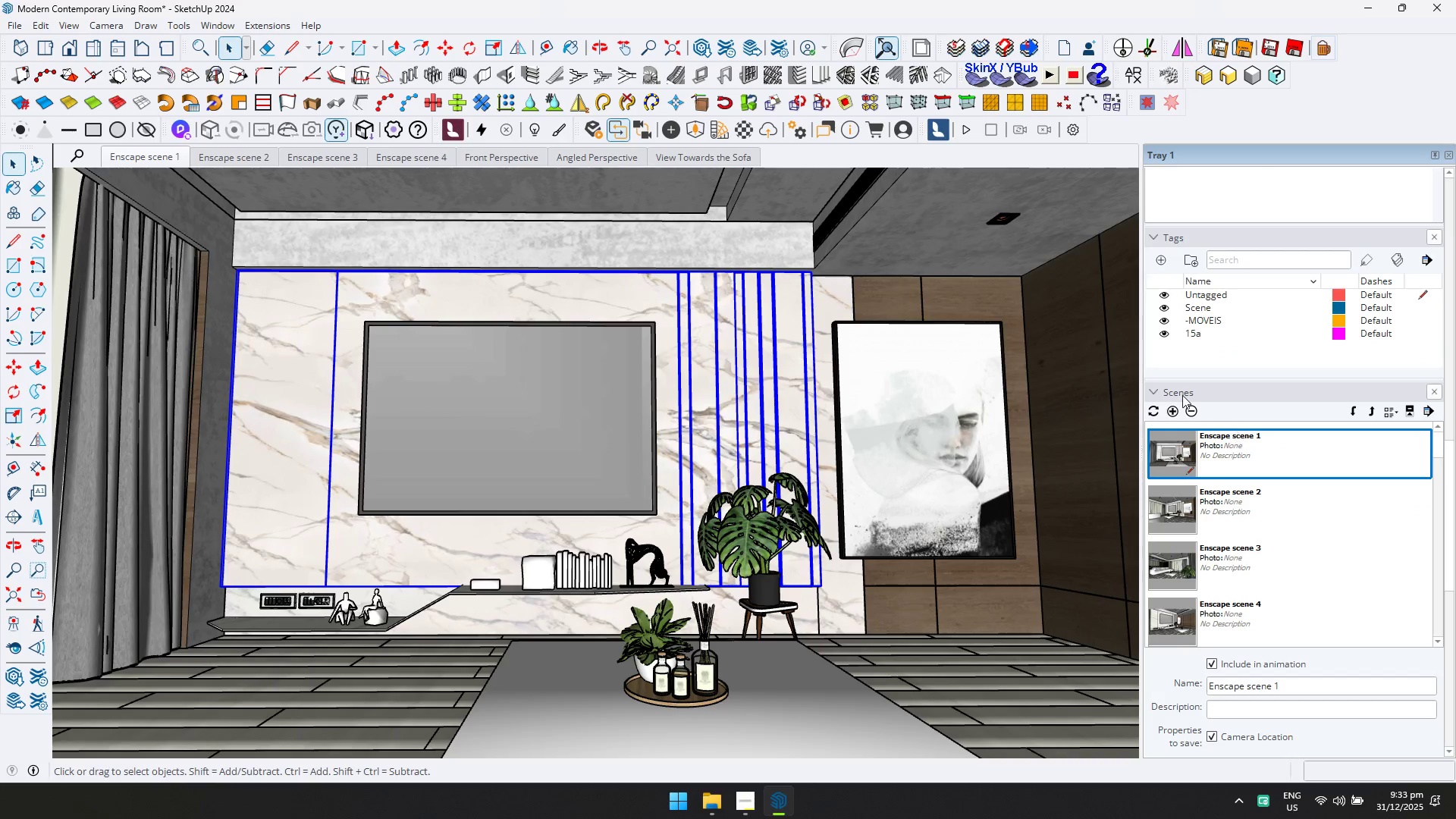 
scroll: coordinate [1189, 411], scroll_direction: down, amount: 1.0
 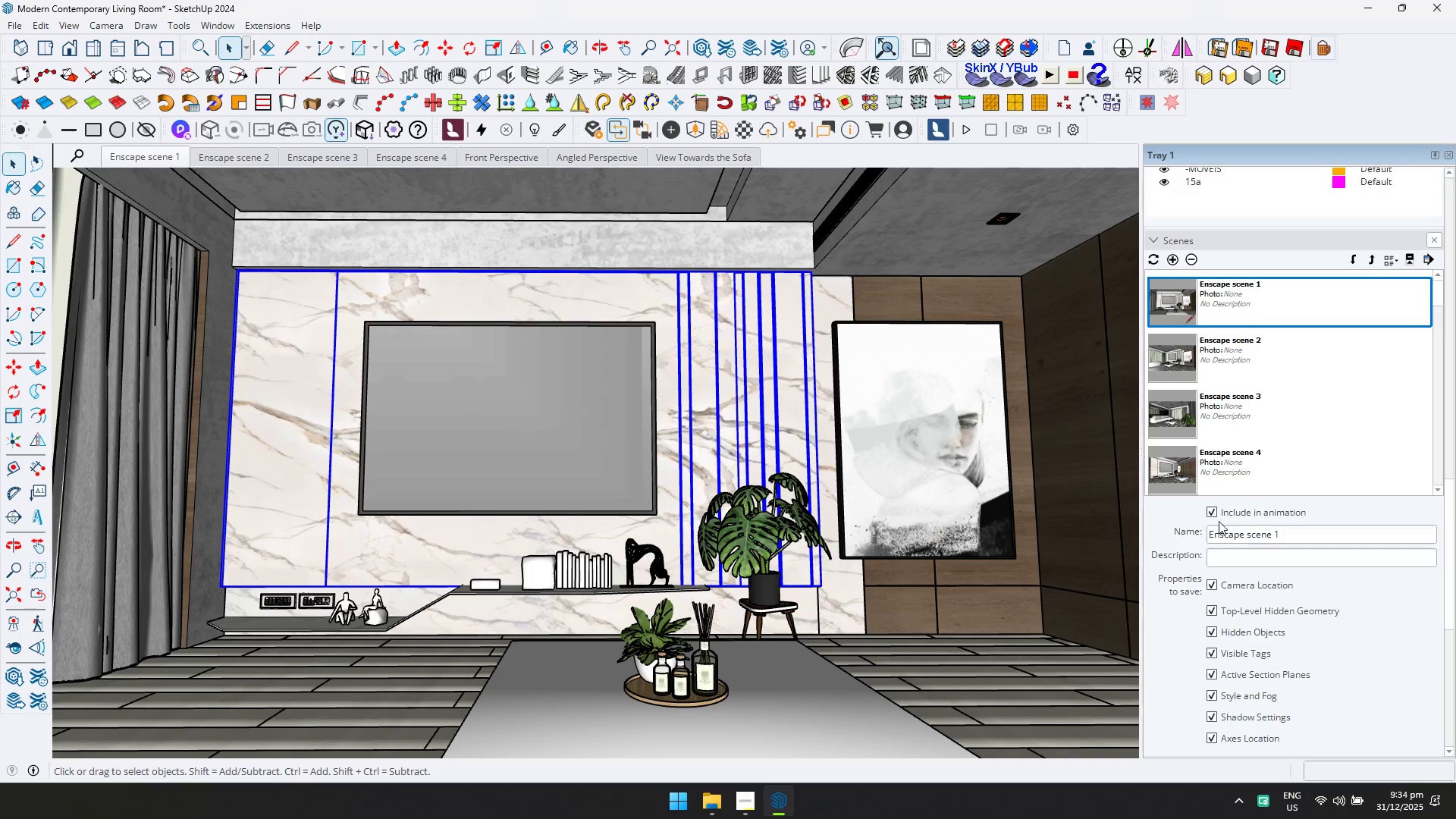 
scroll: coordinate [1451, 548], scroll_direction: none, amount: 0.0
 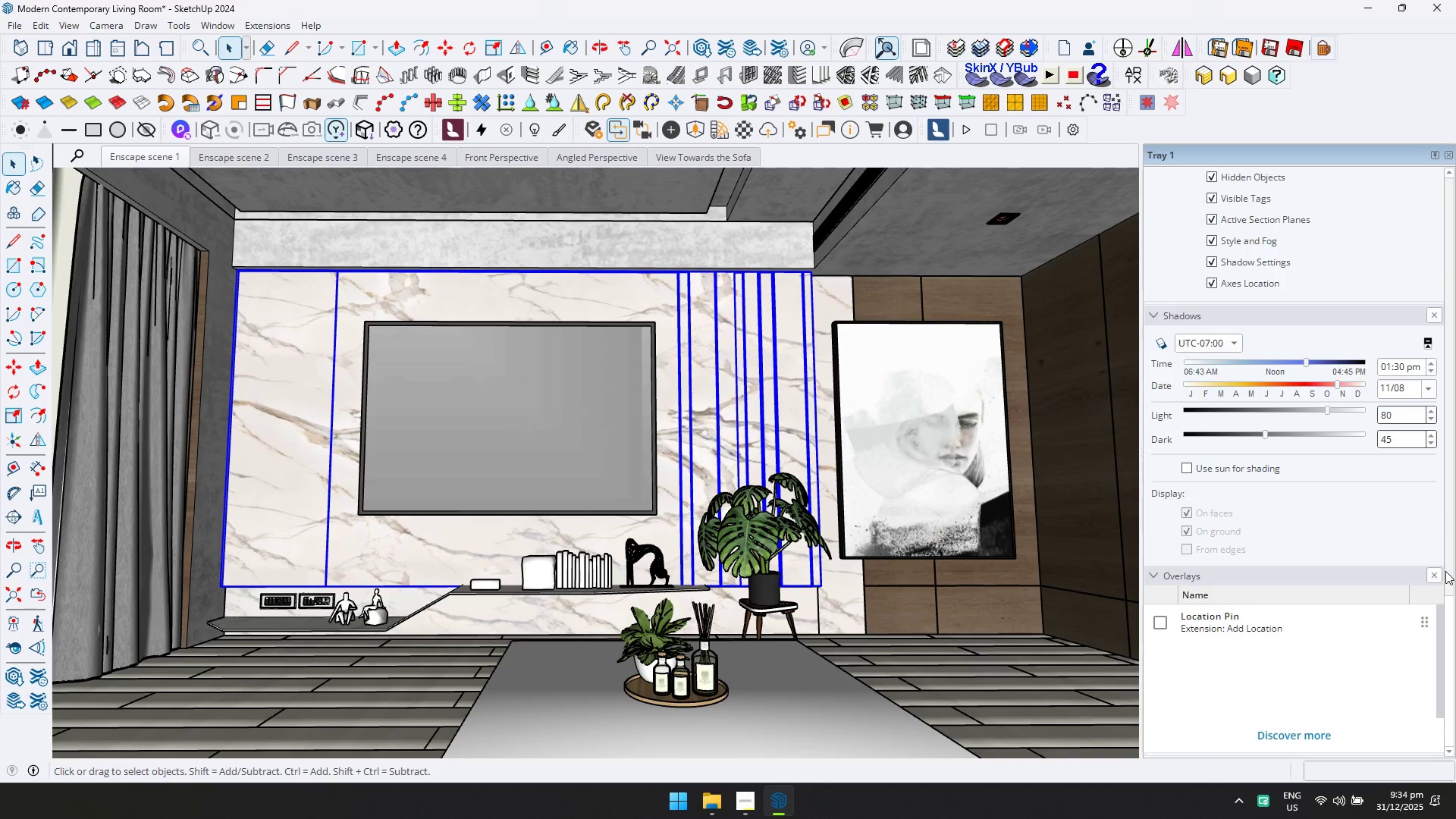 
scroll: coordinate [1440, 588], scroll_direction: down, amount: 4.0
 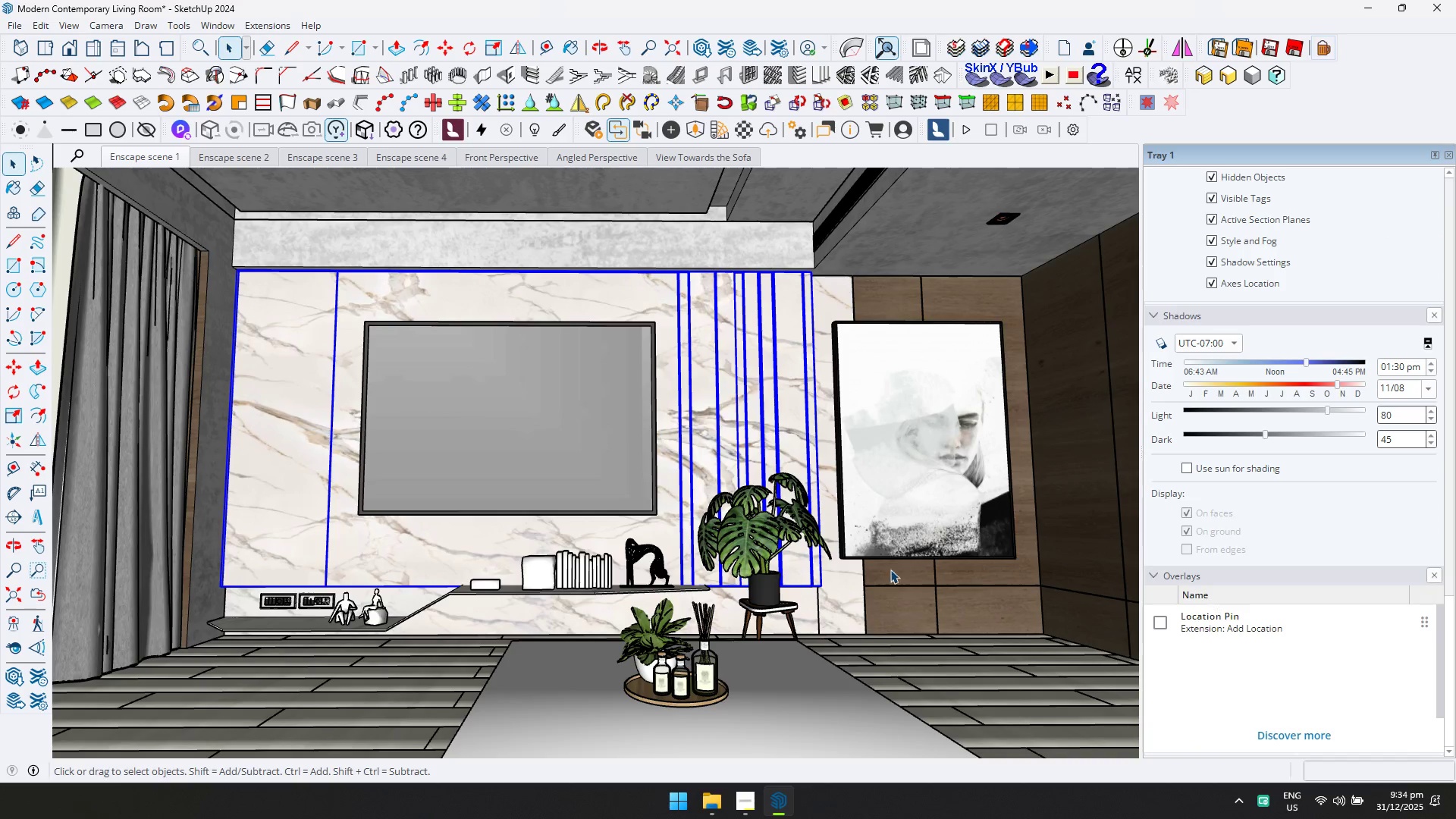 
left_click([680, 535])
 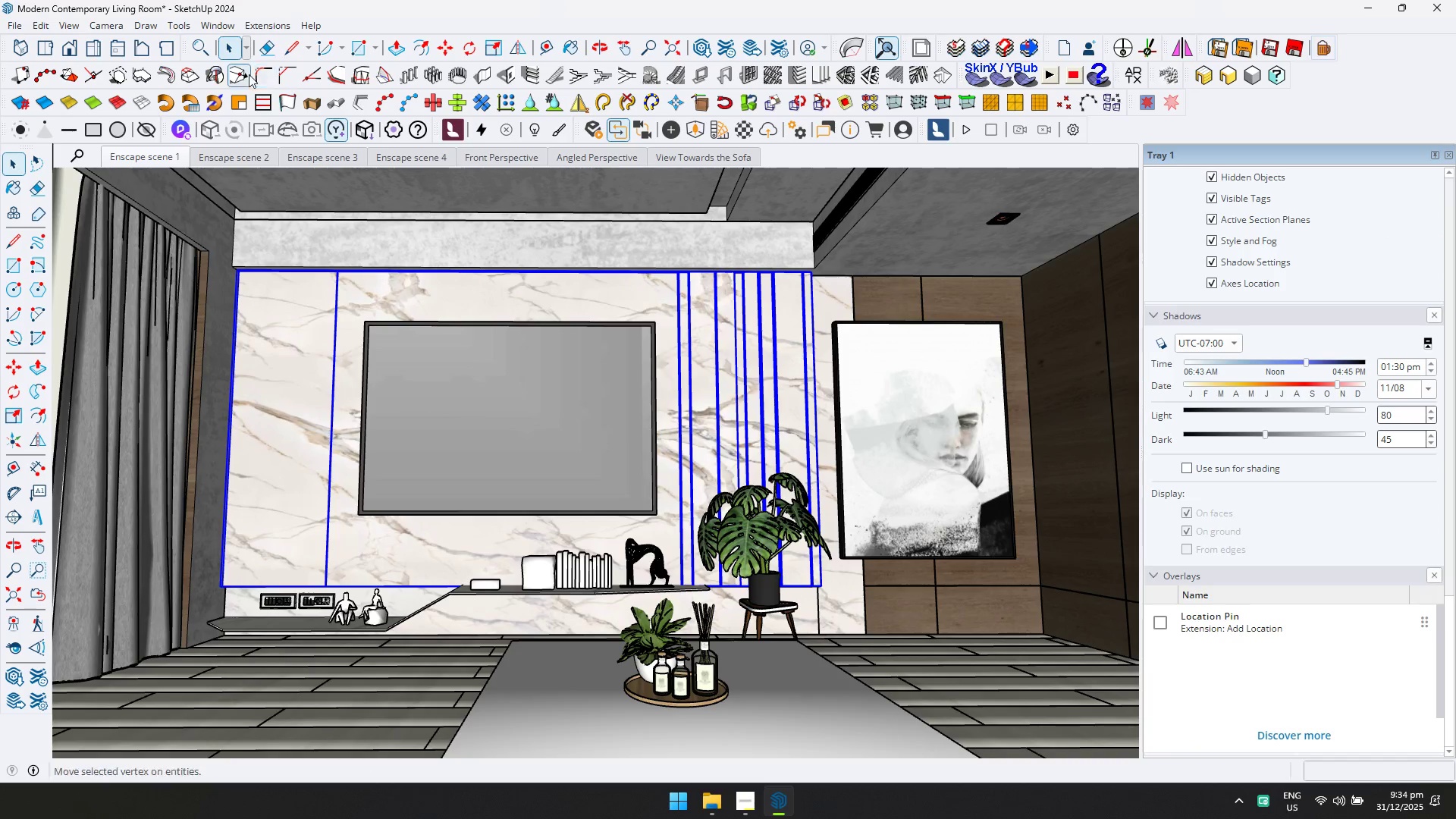 
left_click([279, 21])
 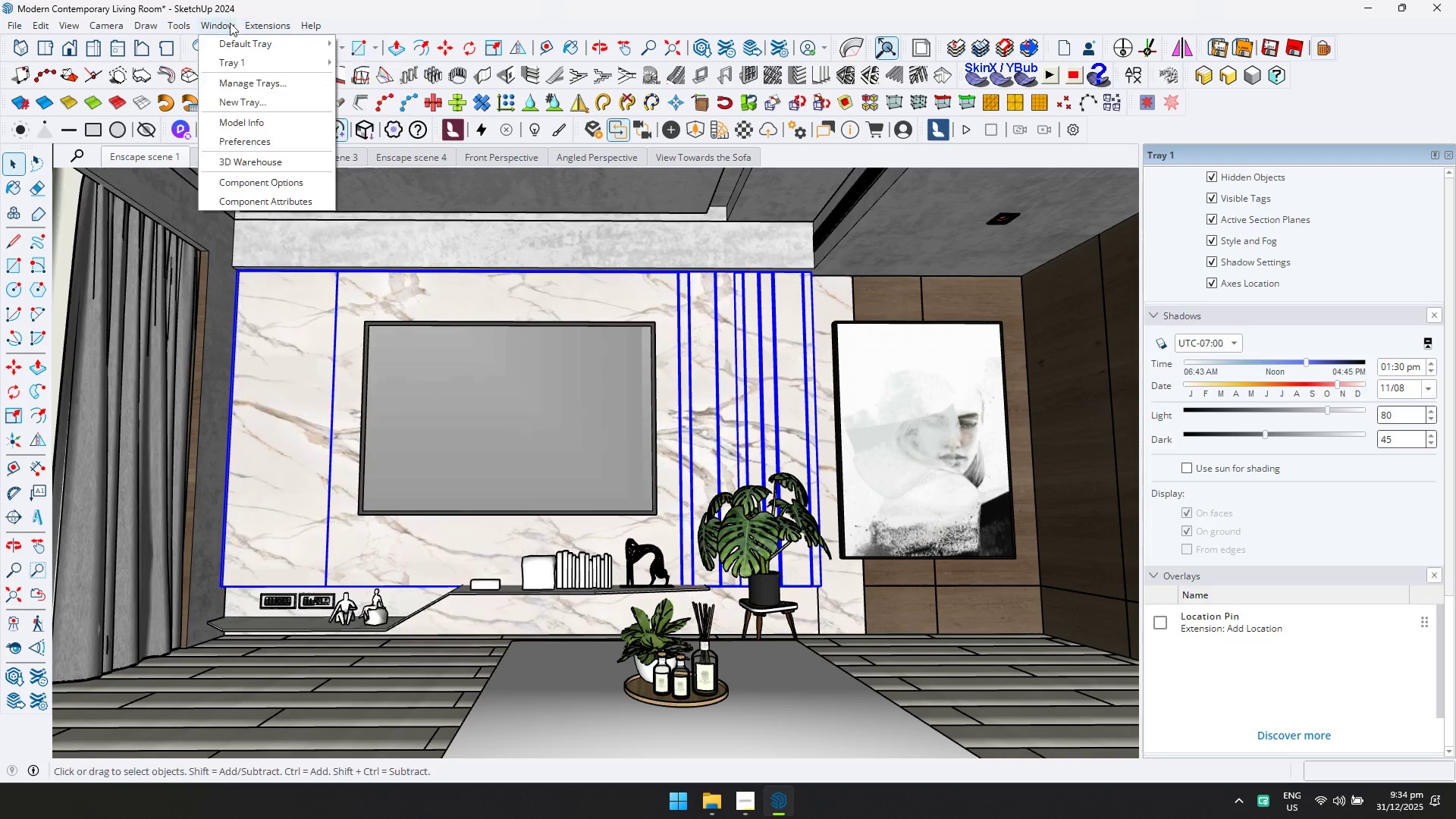 
left_click([222, 120])
 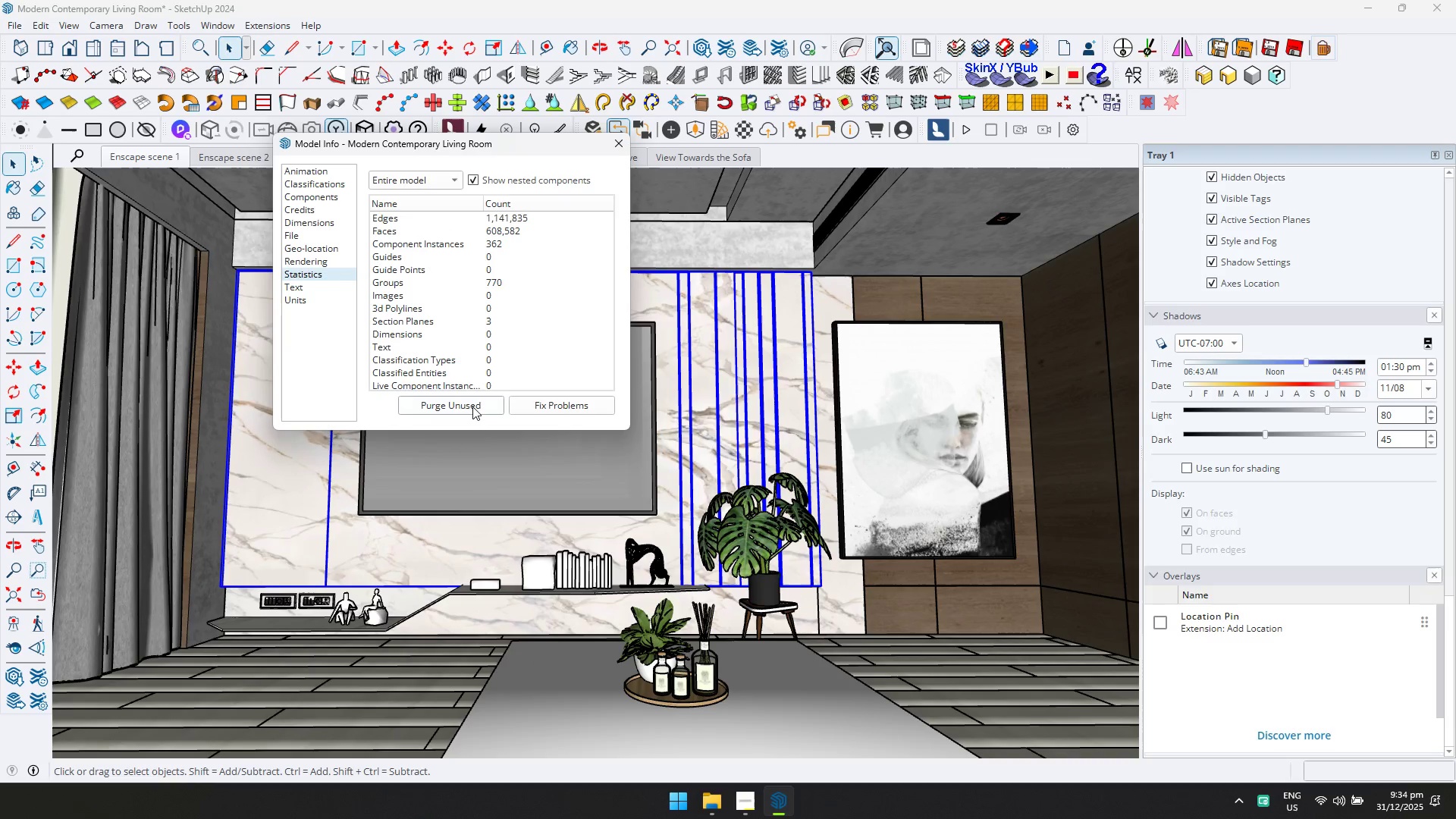 
double_click([469, 411])
 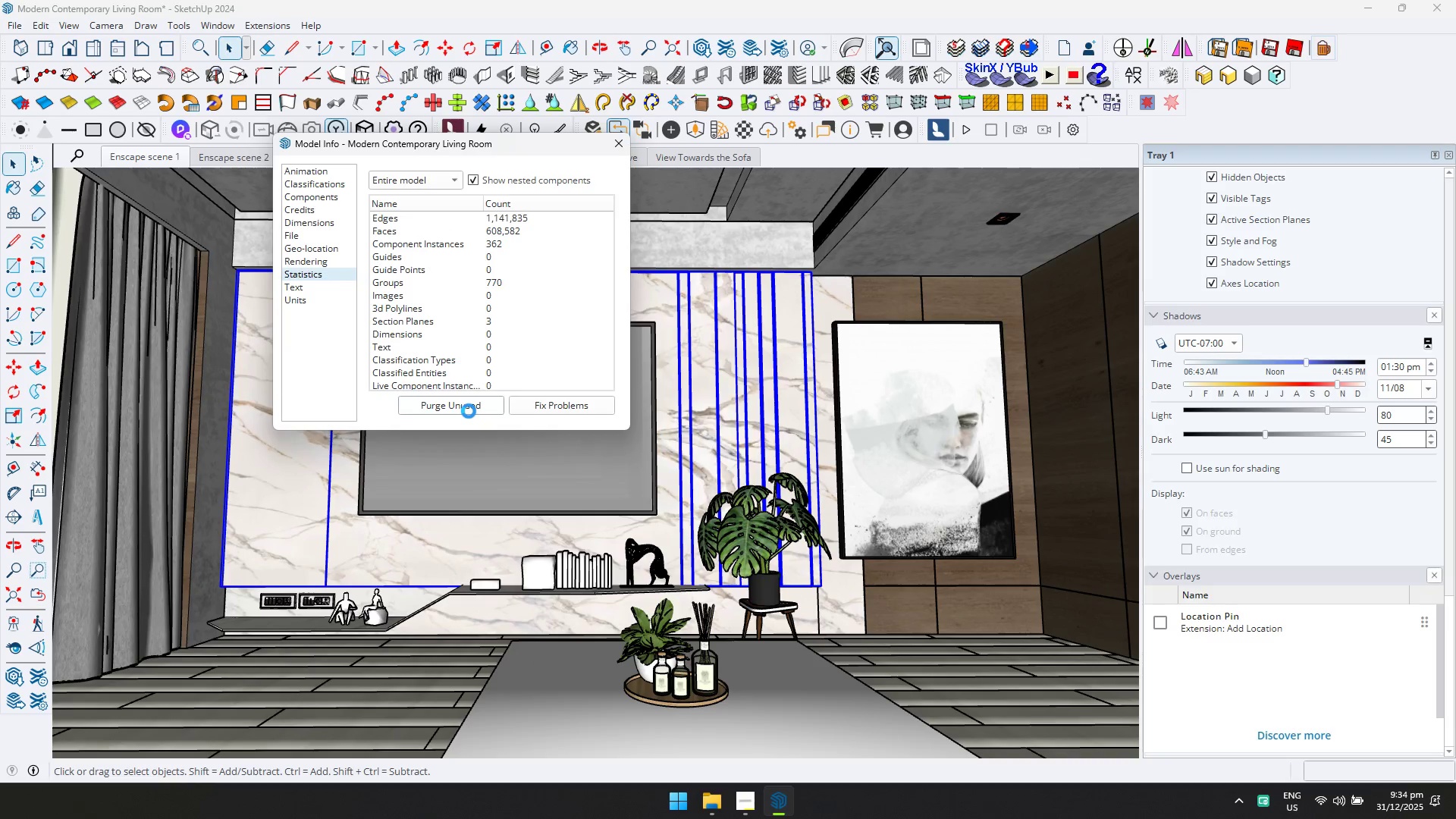 
triple_click([469, 411])
 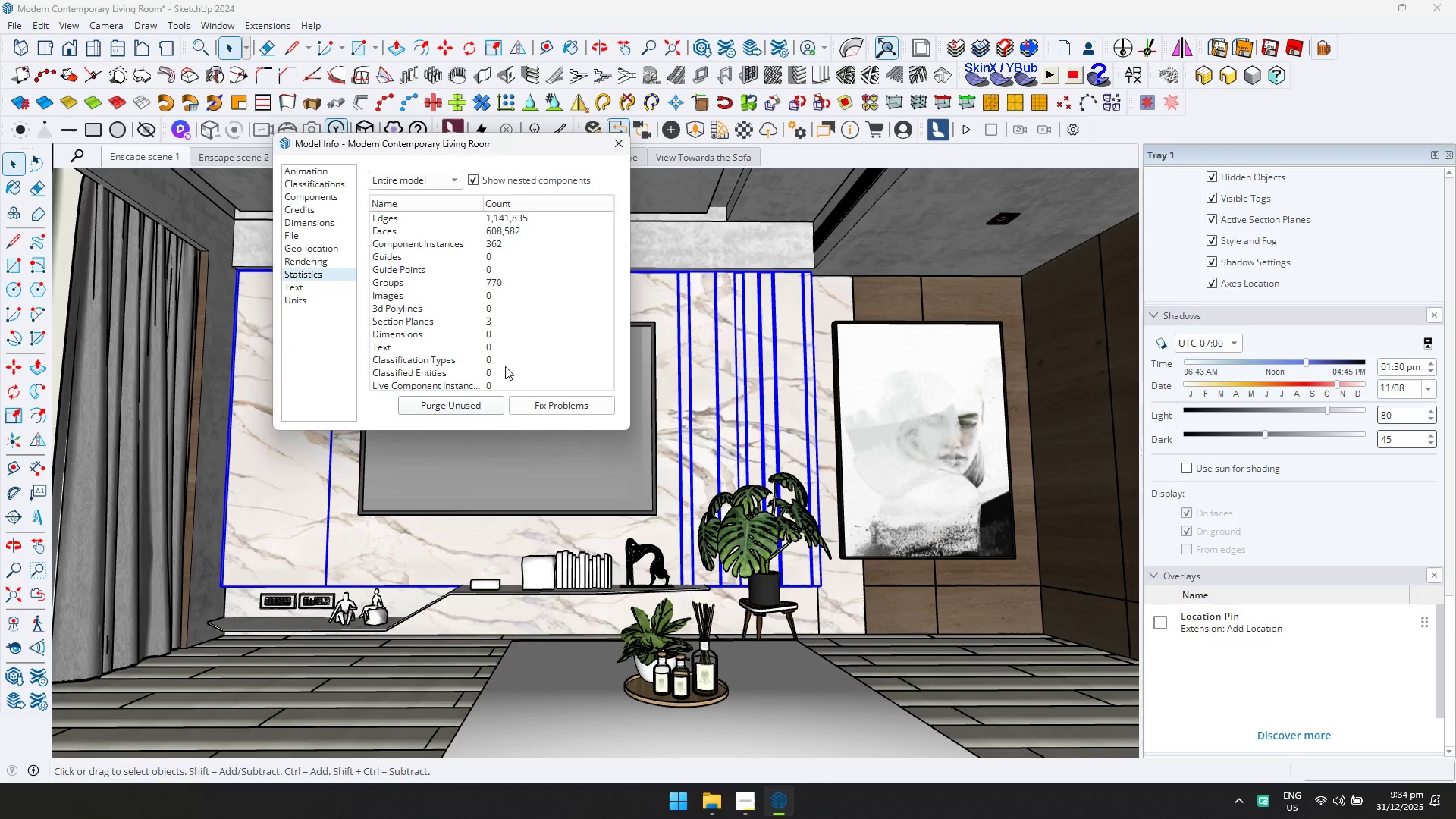 
scroll: coordinate [536, 313], scroll_direction: down, amount: 4.0
 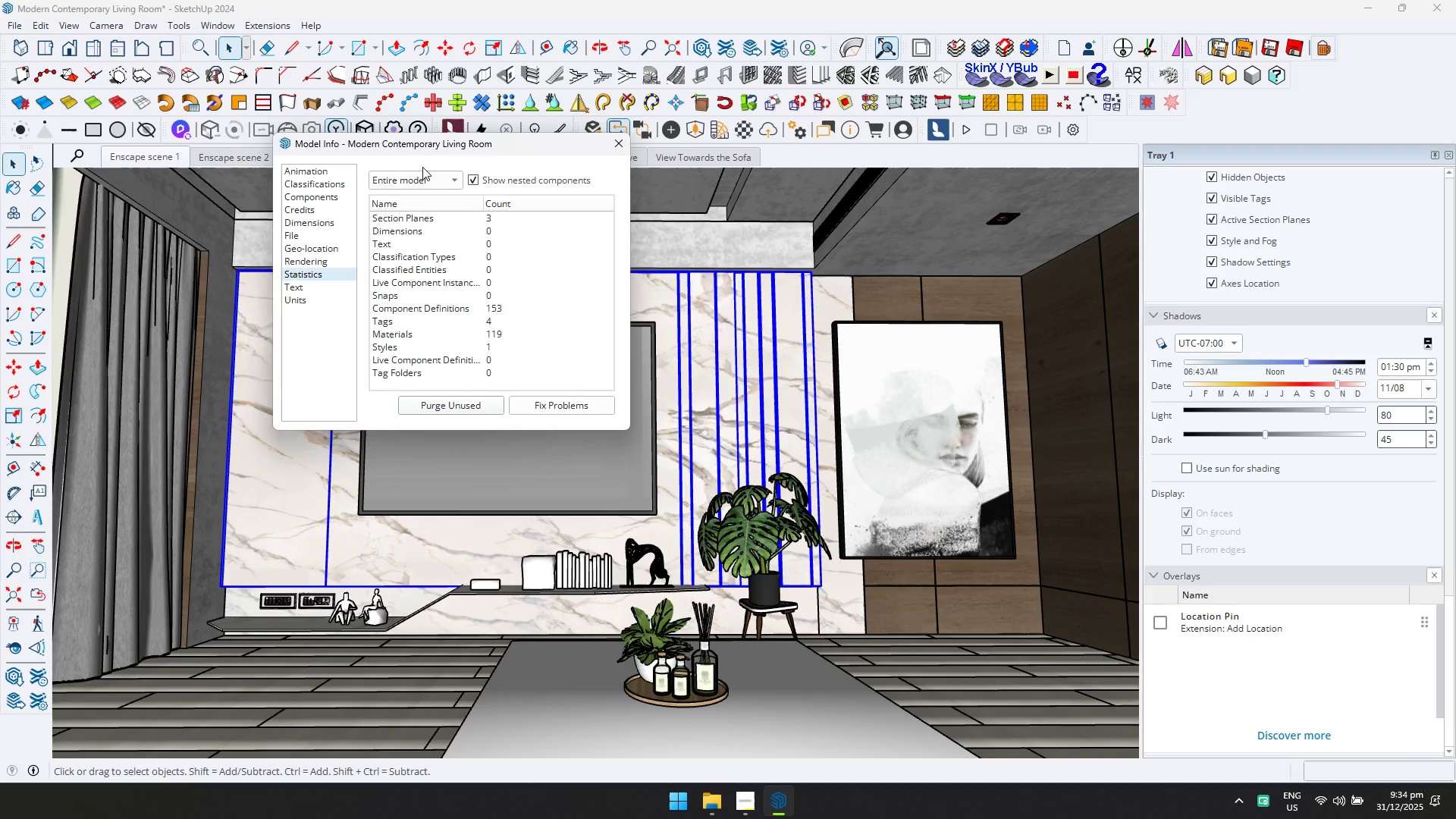 
double_click([422, 176])
 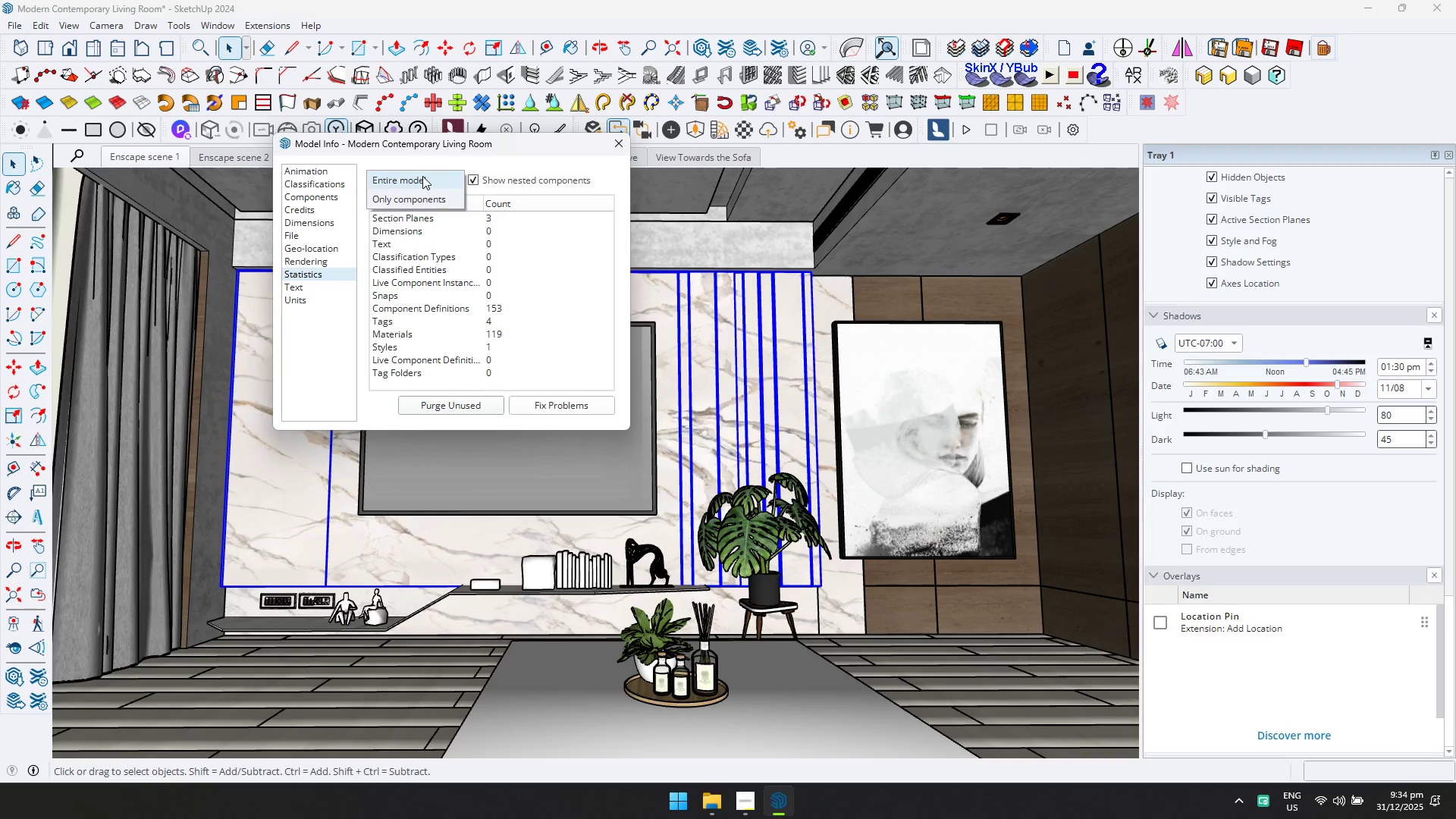 
left_click([422, 176])
 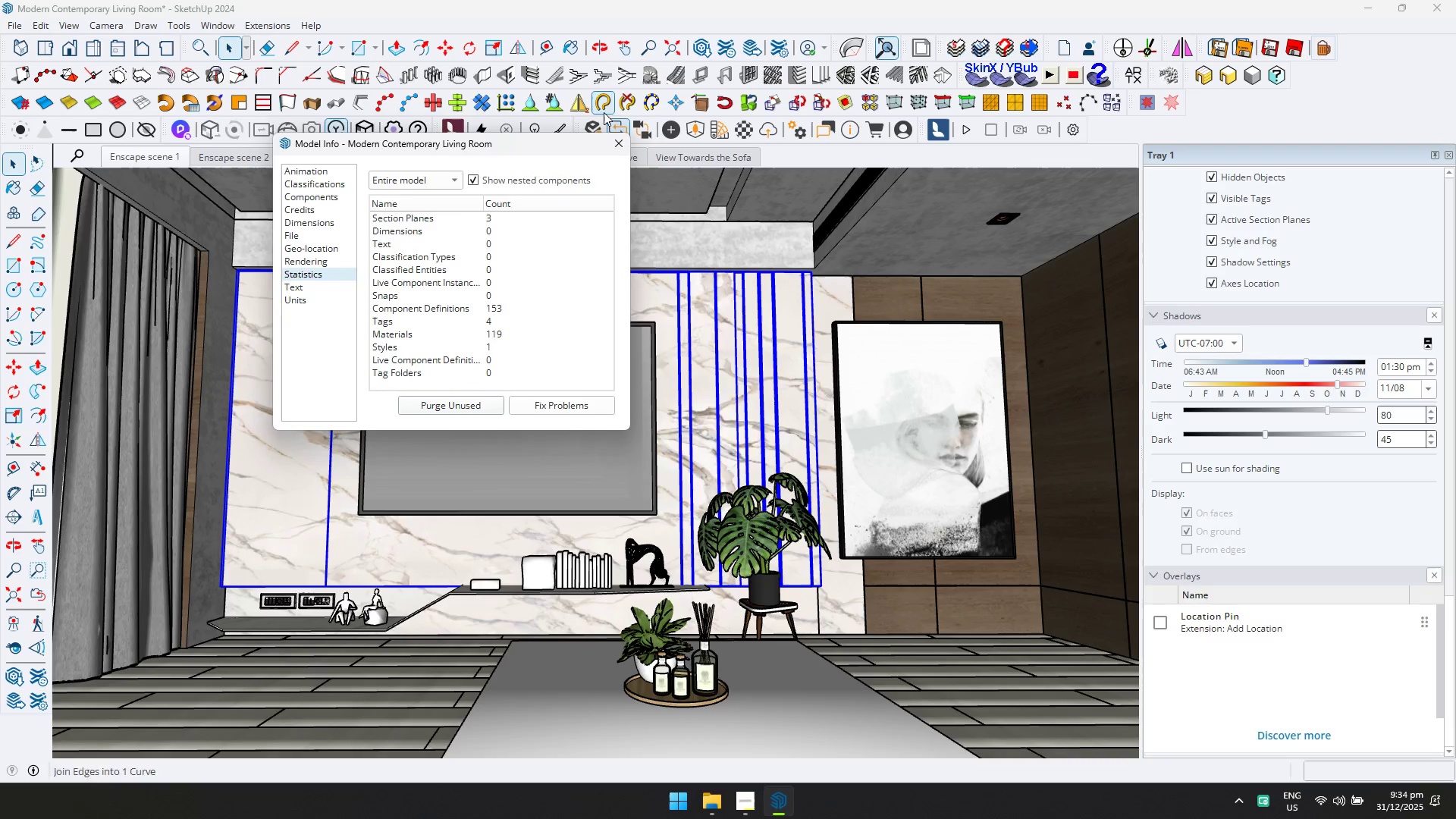 
left_click([621, 149])
 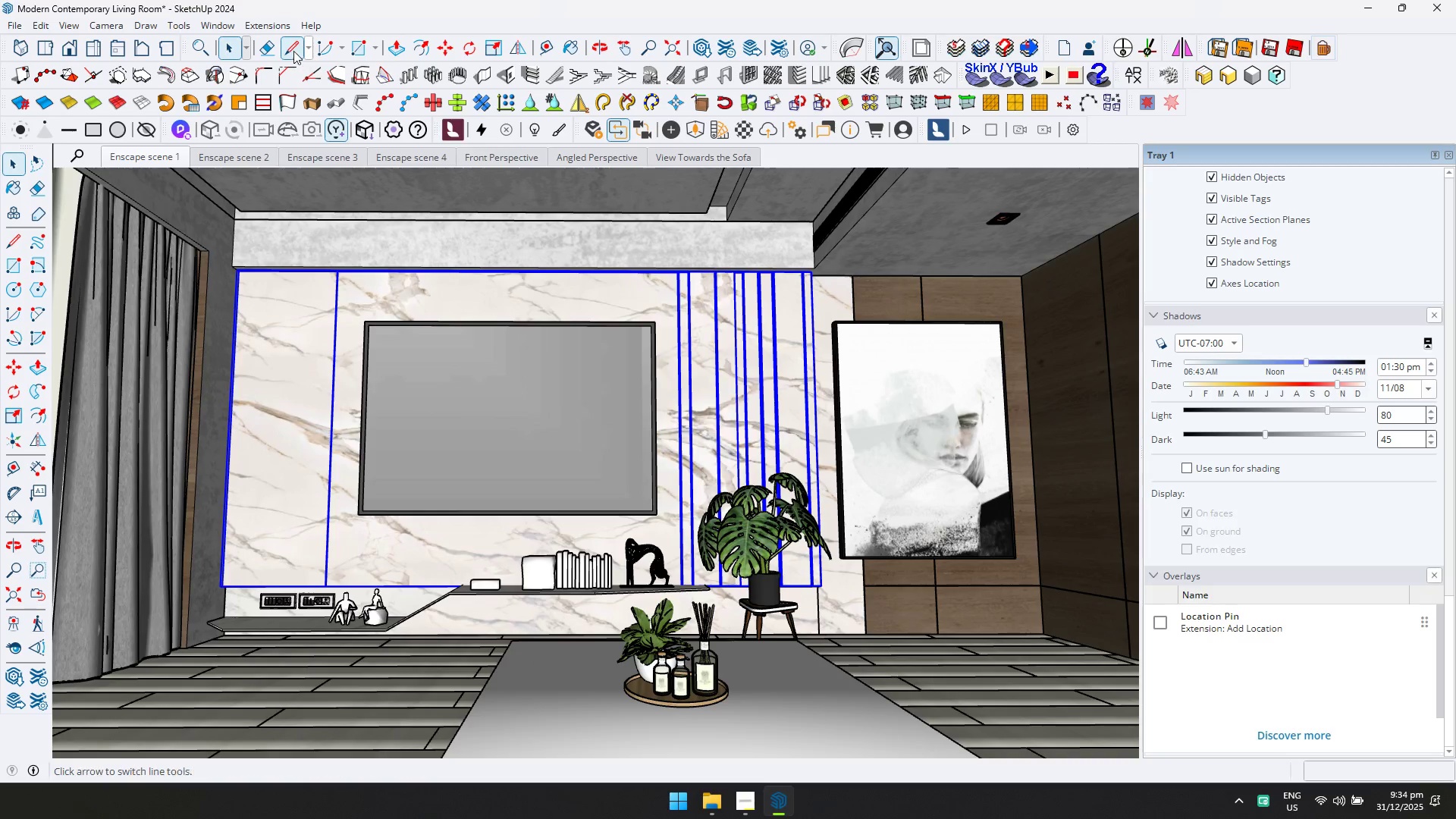 
left_click([273, 26])
 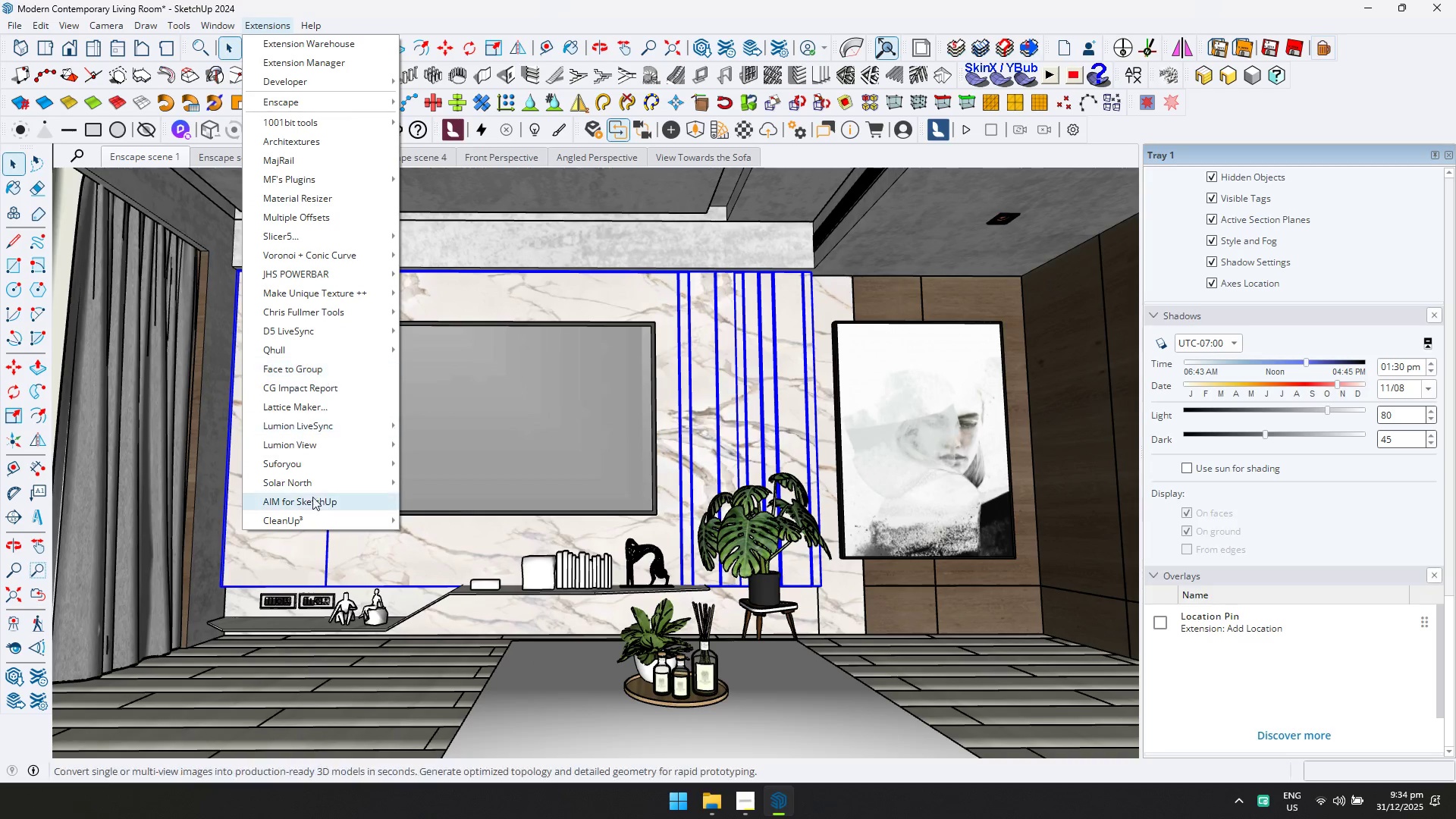 
left_click([309, 516])
 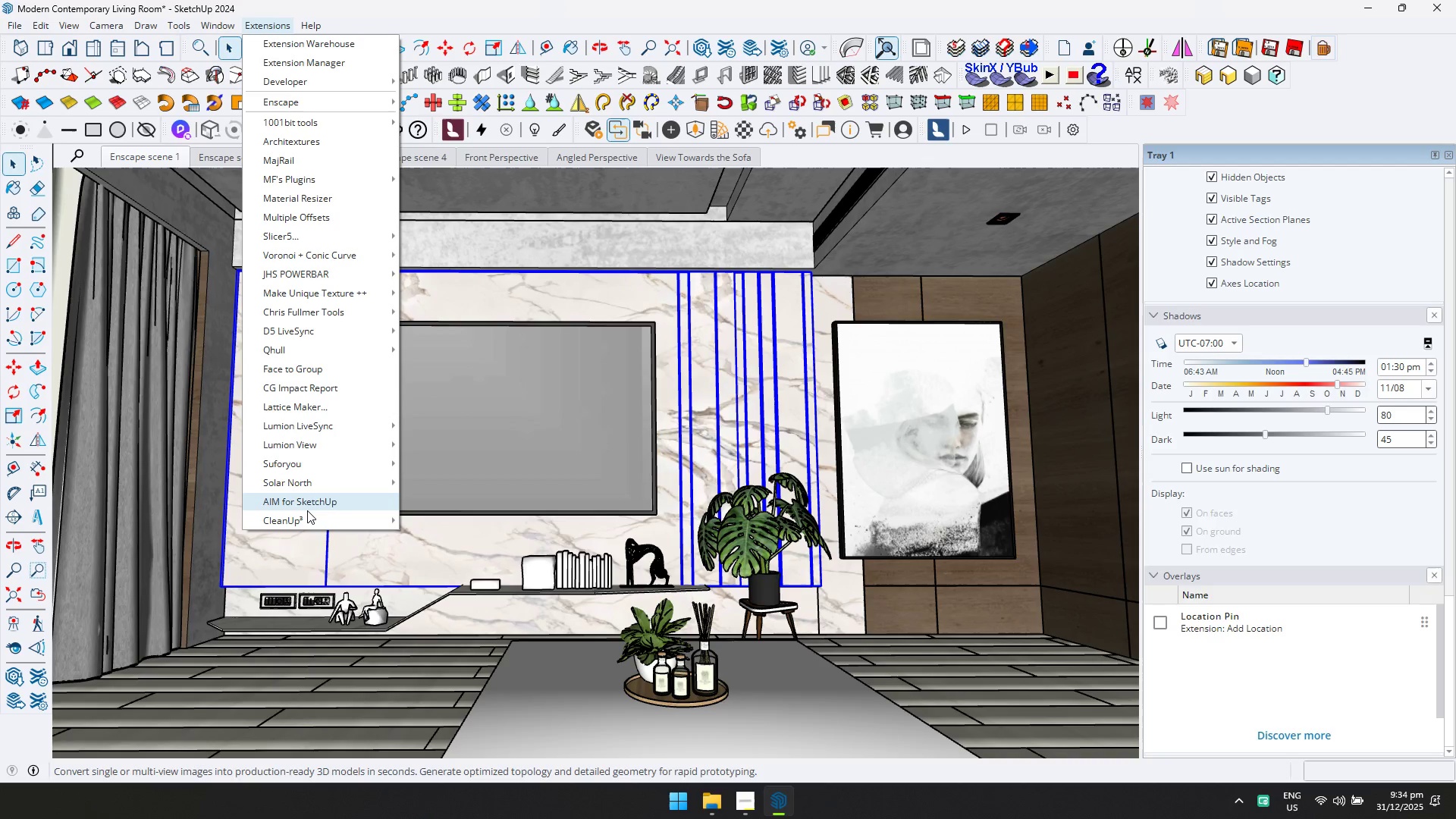 
wait(8.61)
 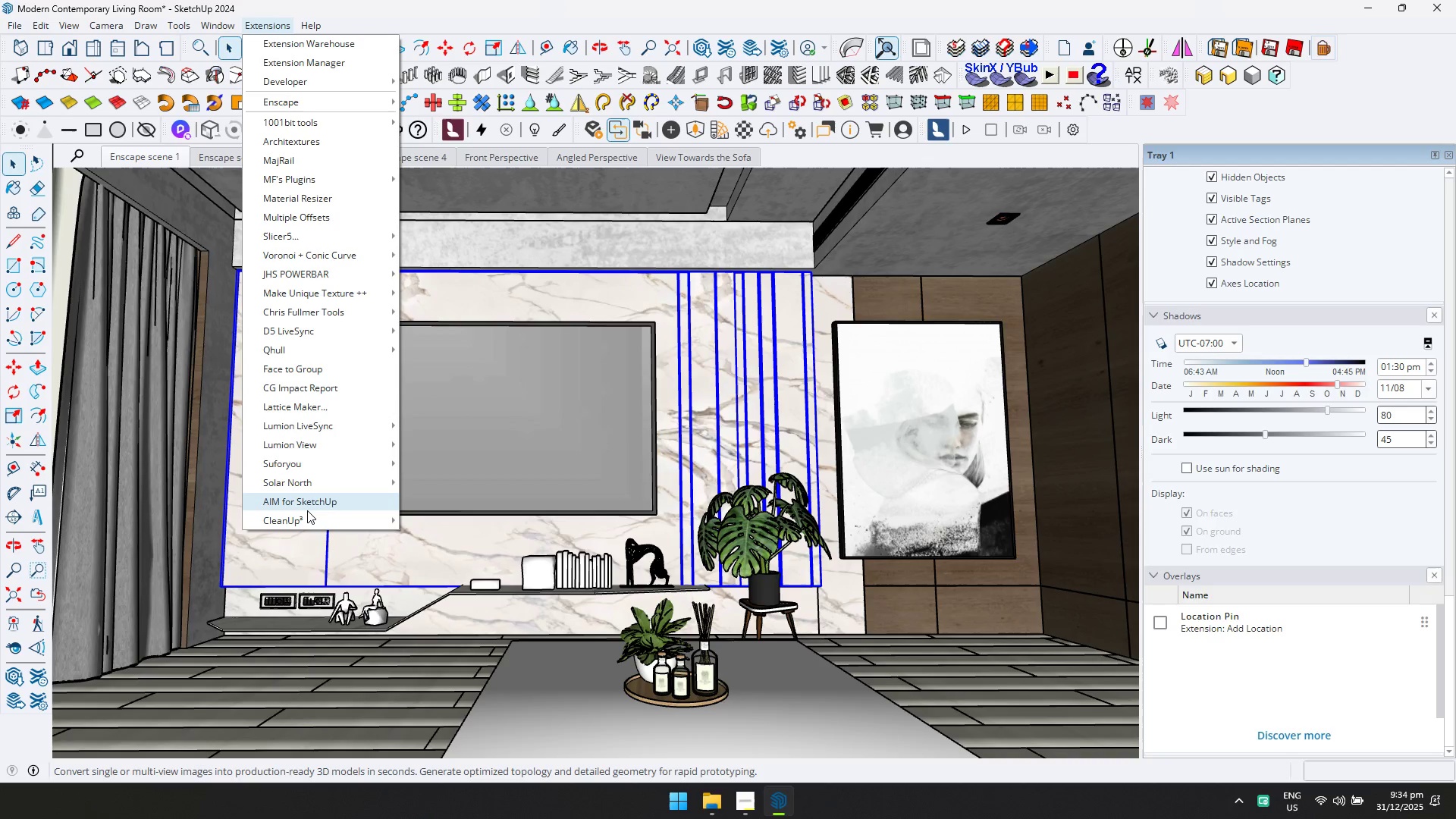 
left_click([409, 513])
 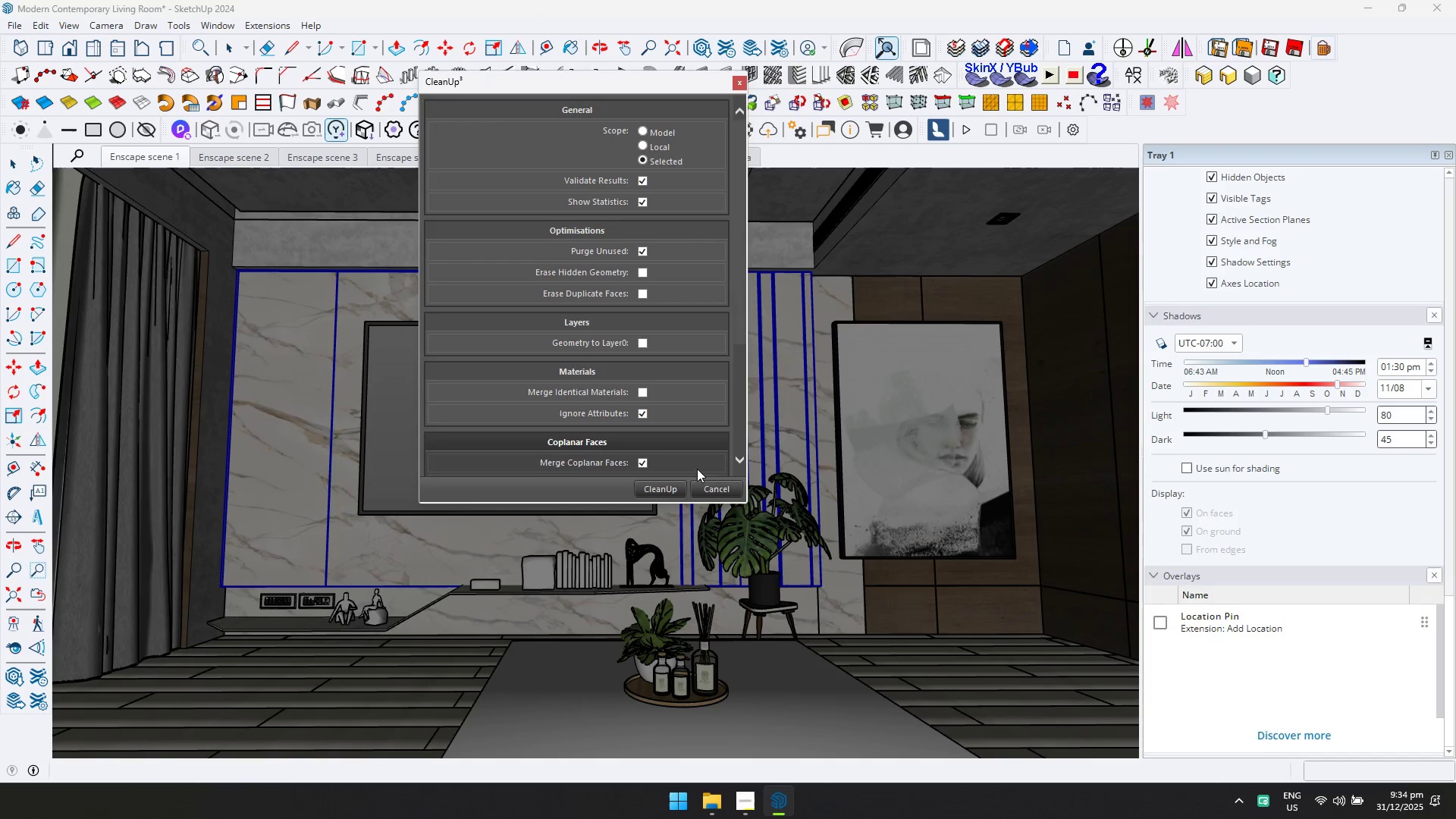 
left_click([667, 488])
 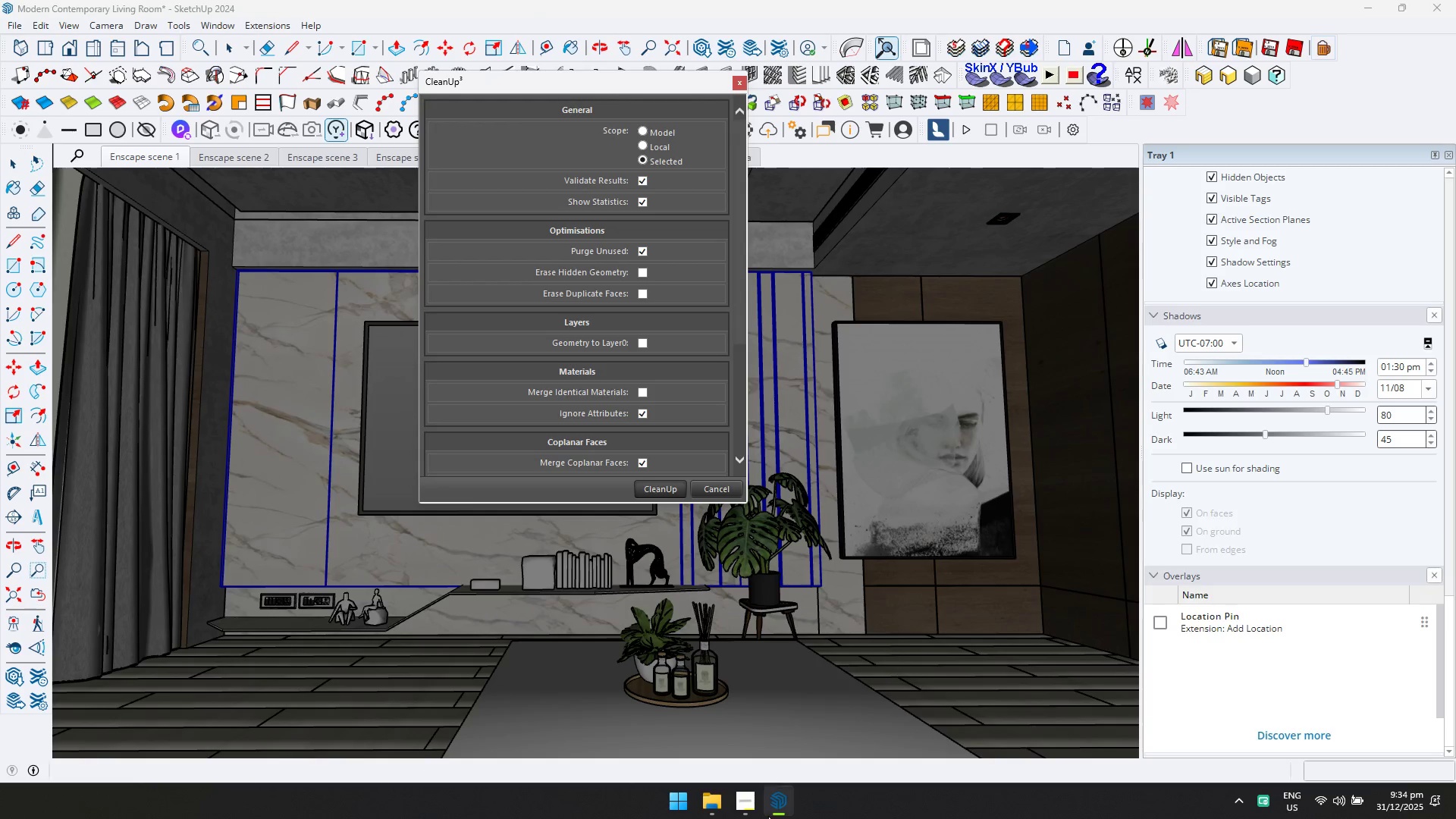 
left_click([758, 816])